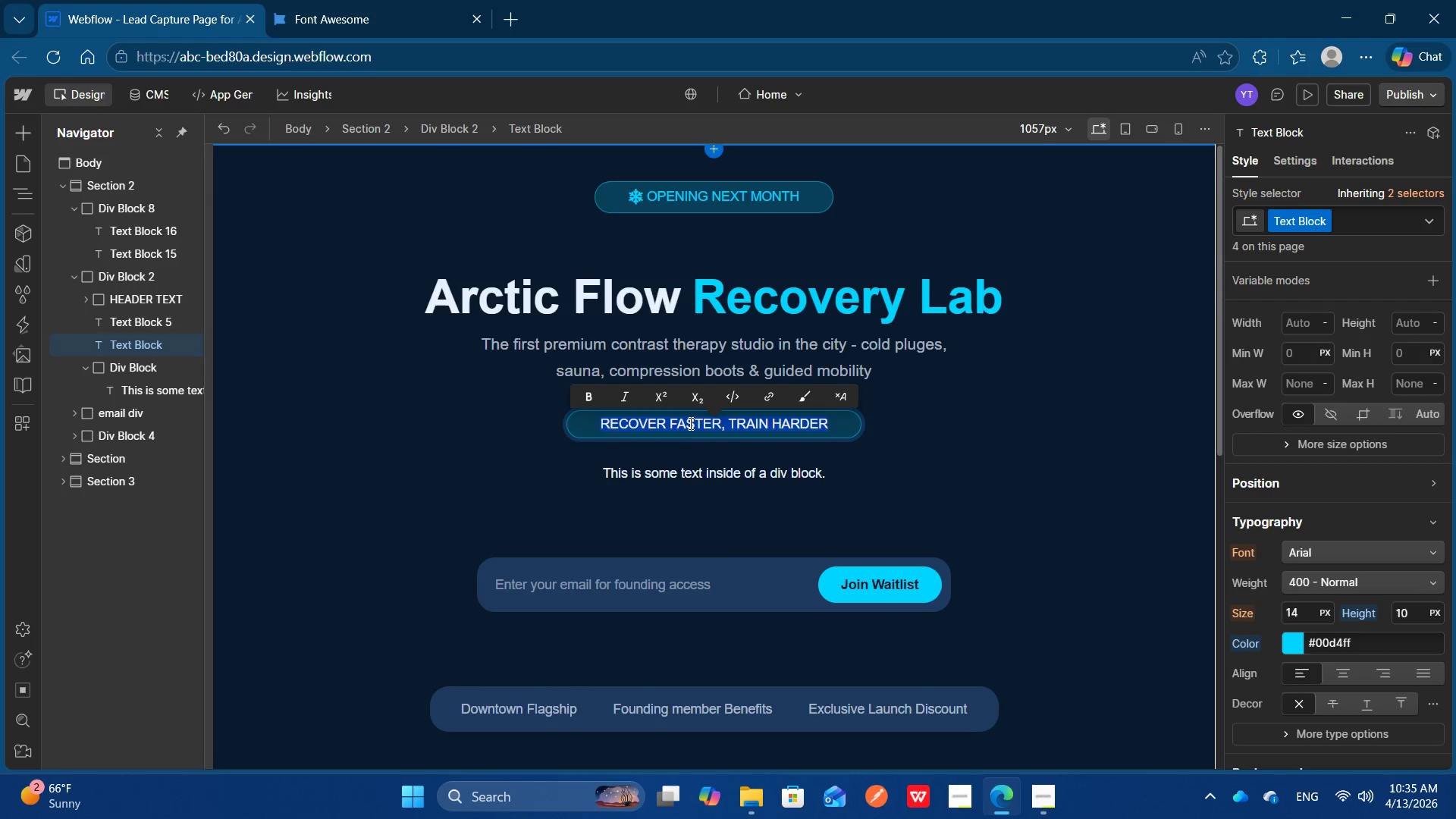 
key(Control+C)
 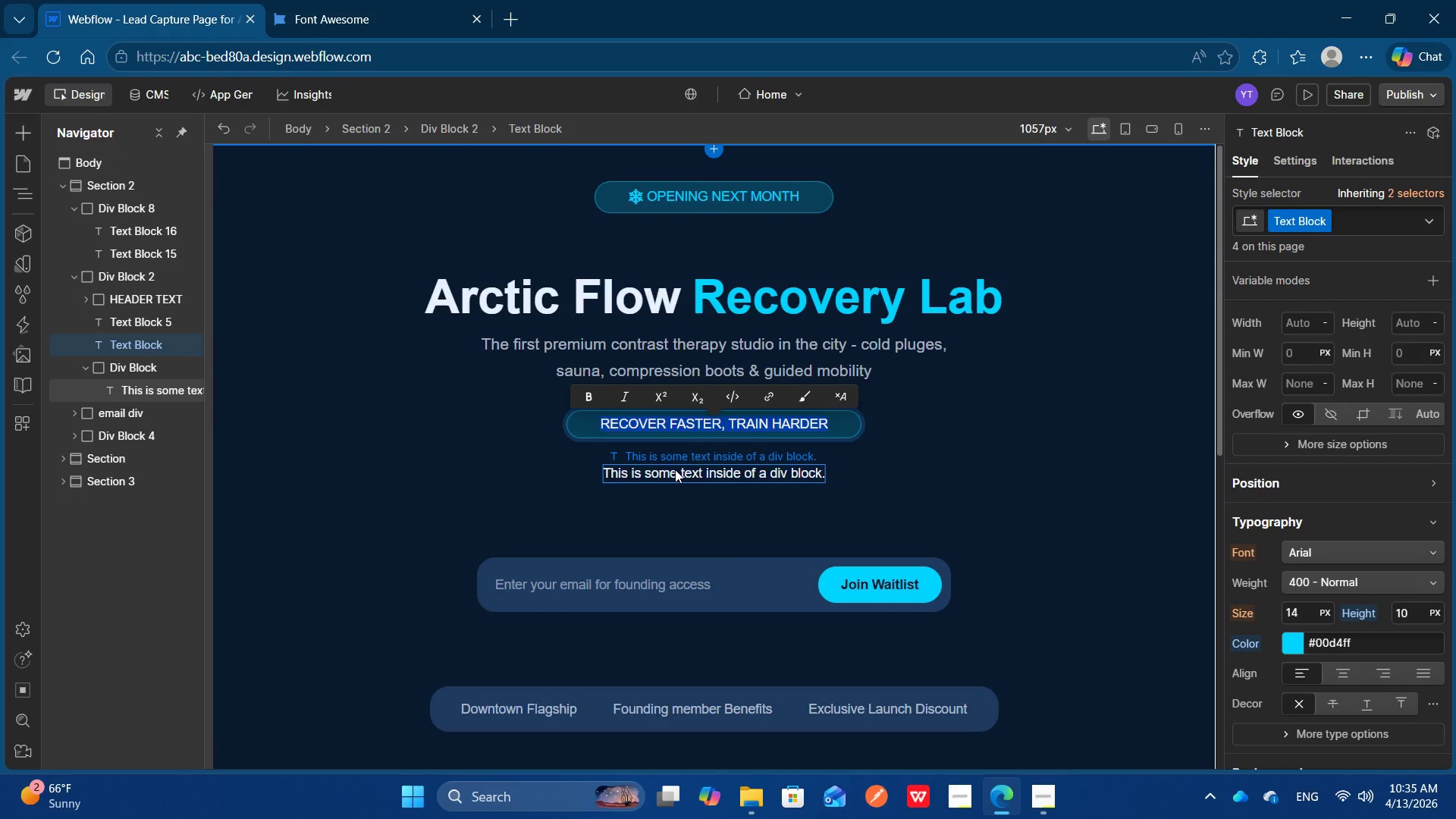 
double_click([675, 469])
 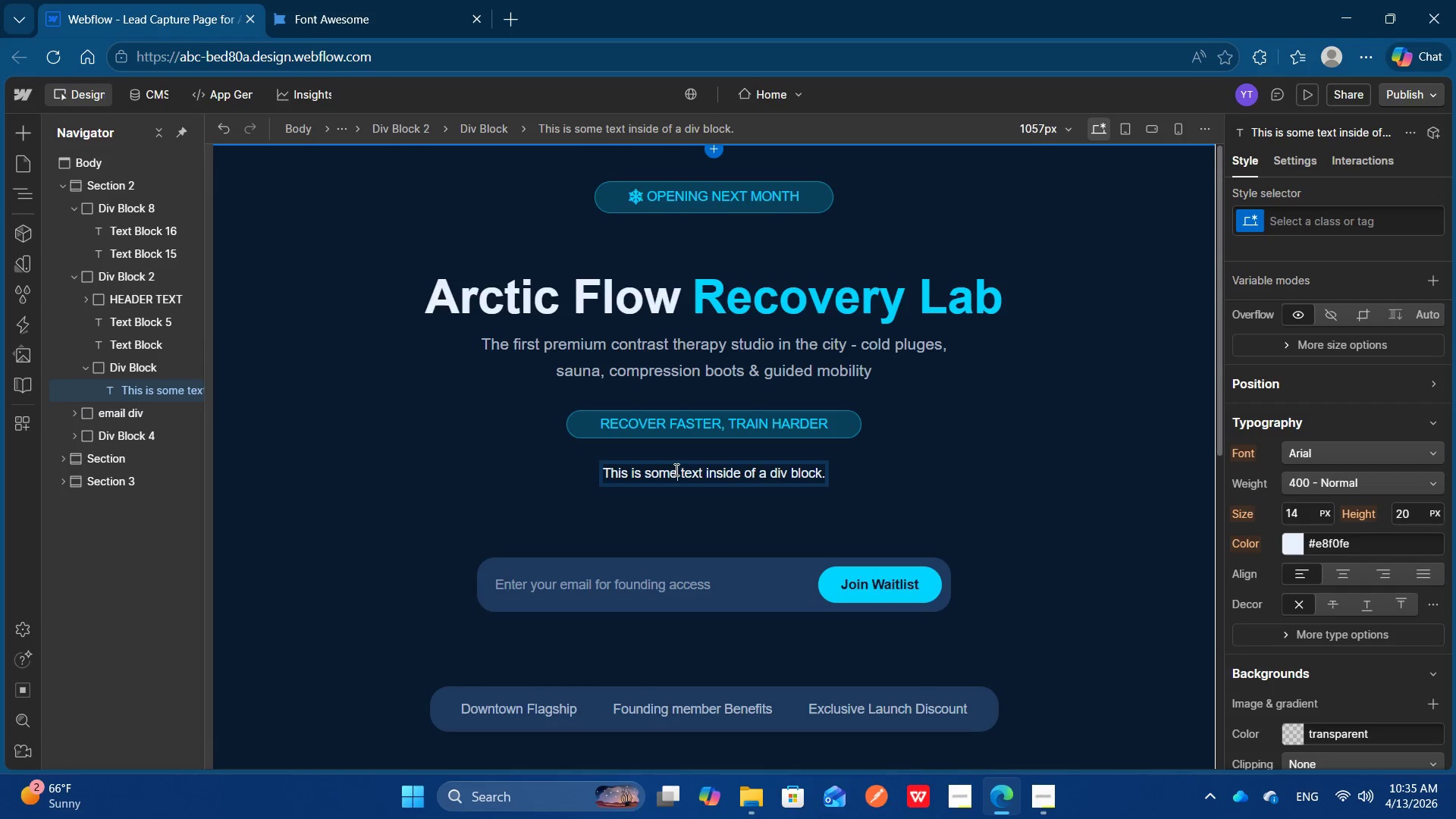 
key(Control+A)
 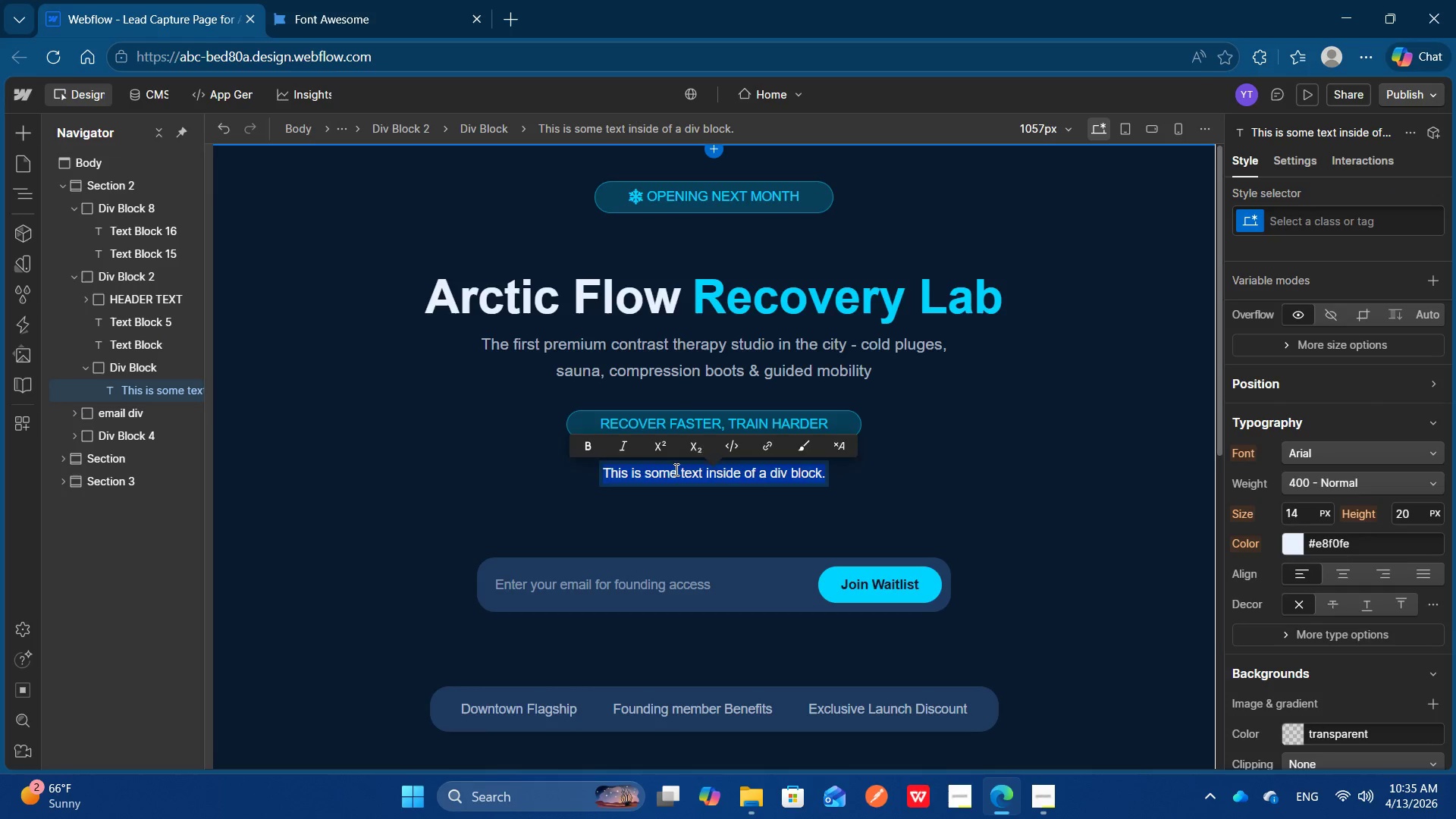 
key(Control+V)
 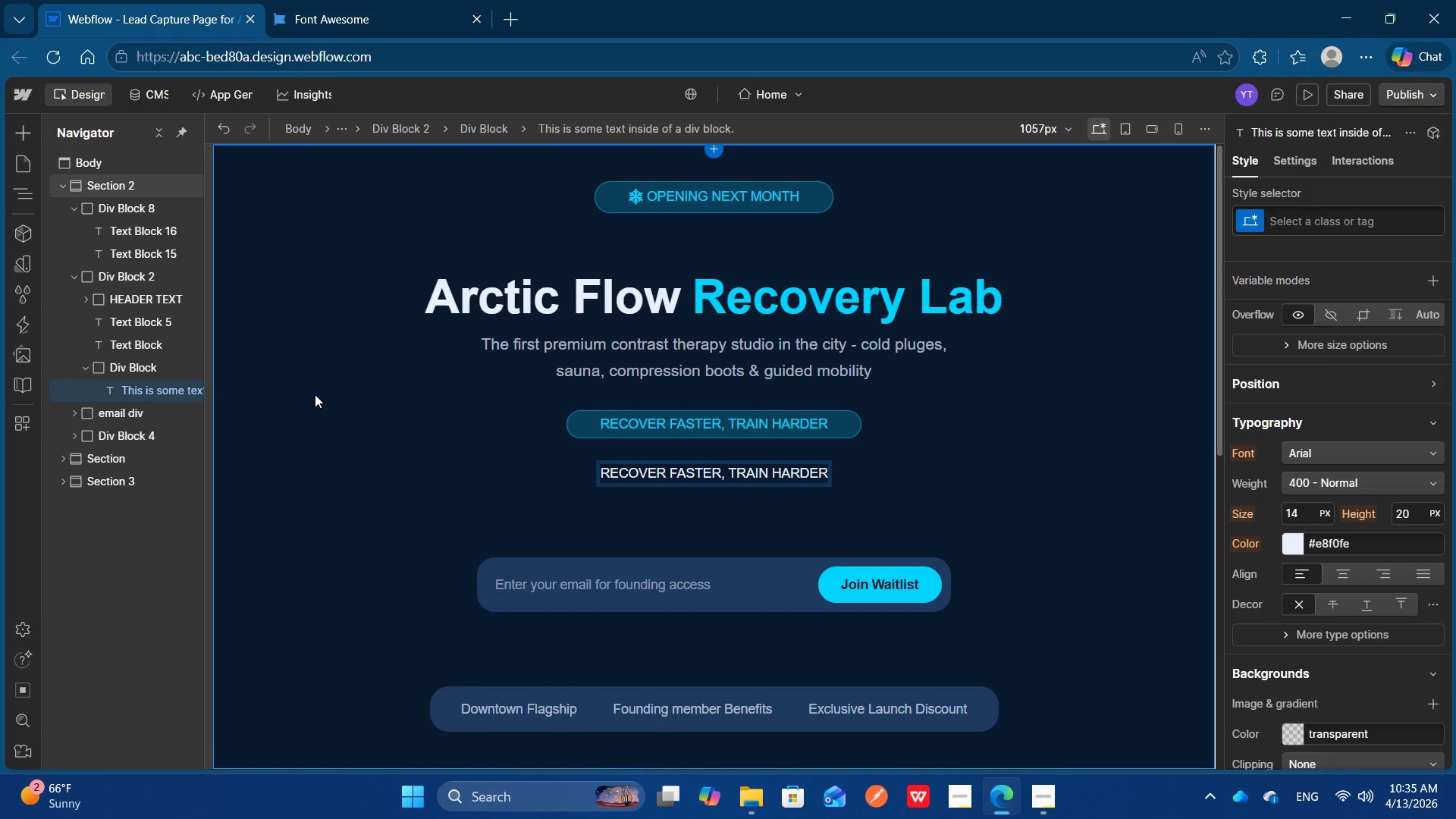 
left_click([139, 359])
 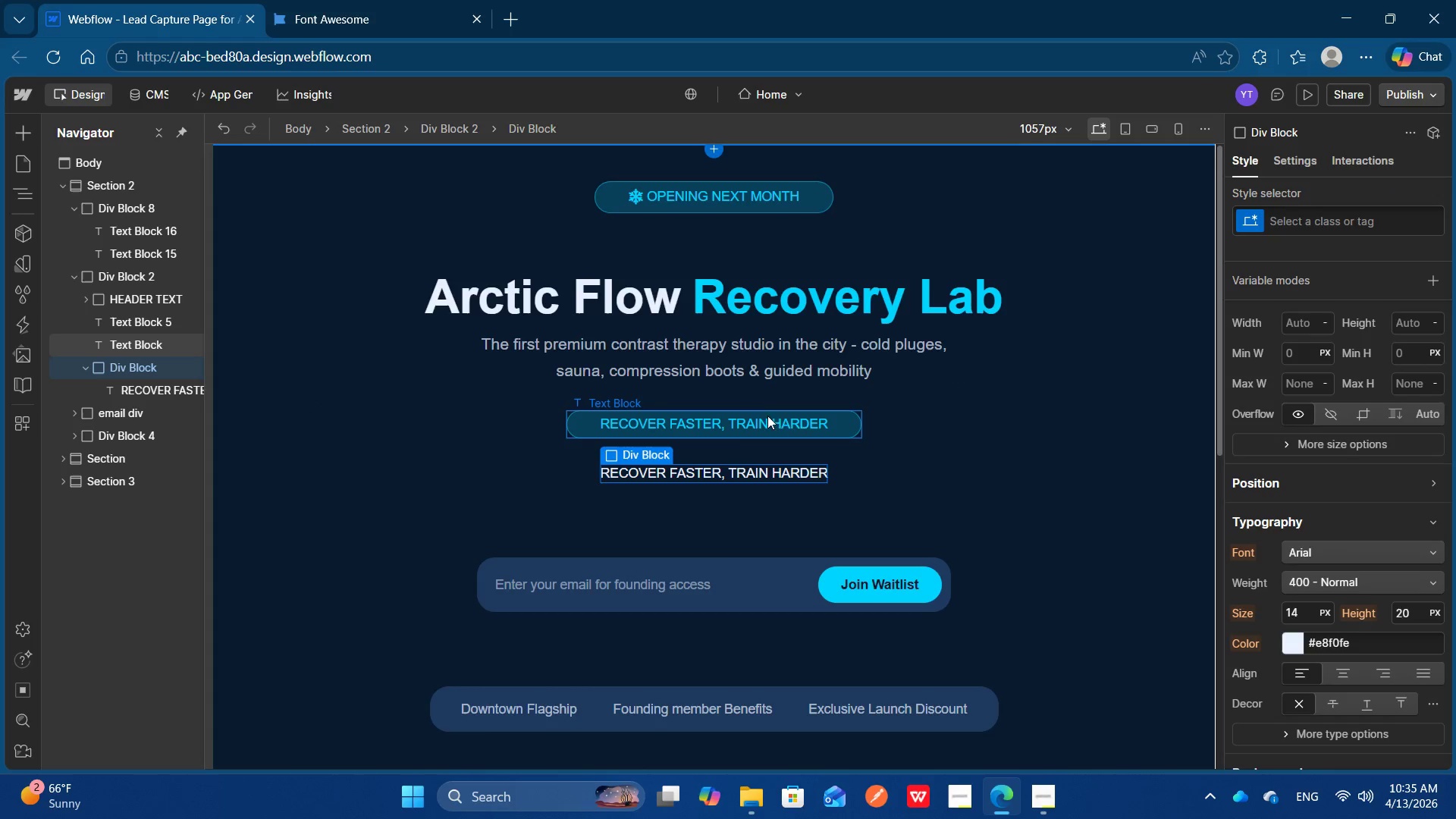 
left_click([833, 425])
 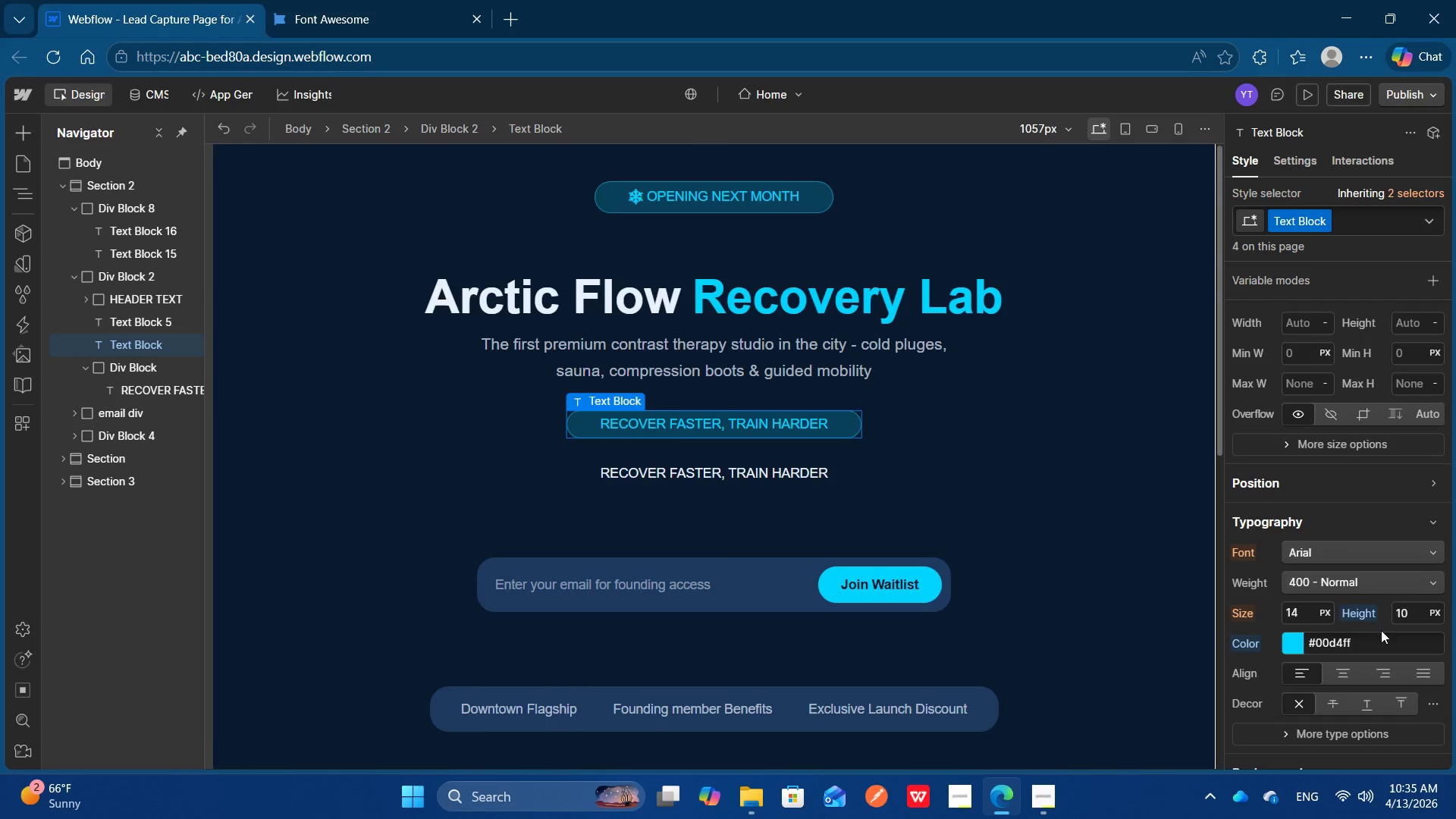 
left_click([1381, 637])
 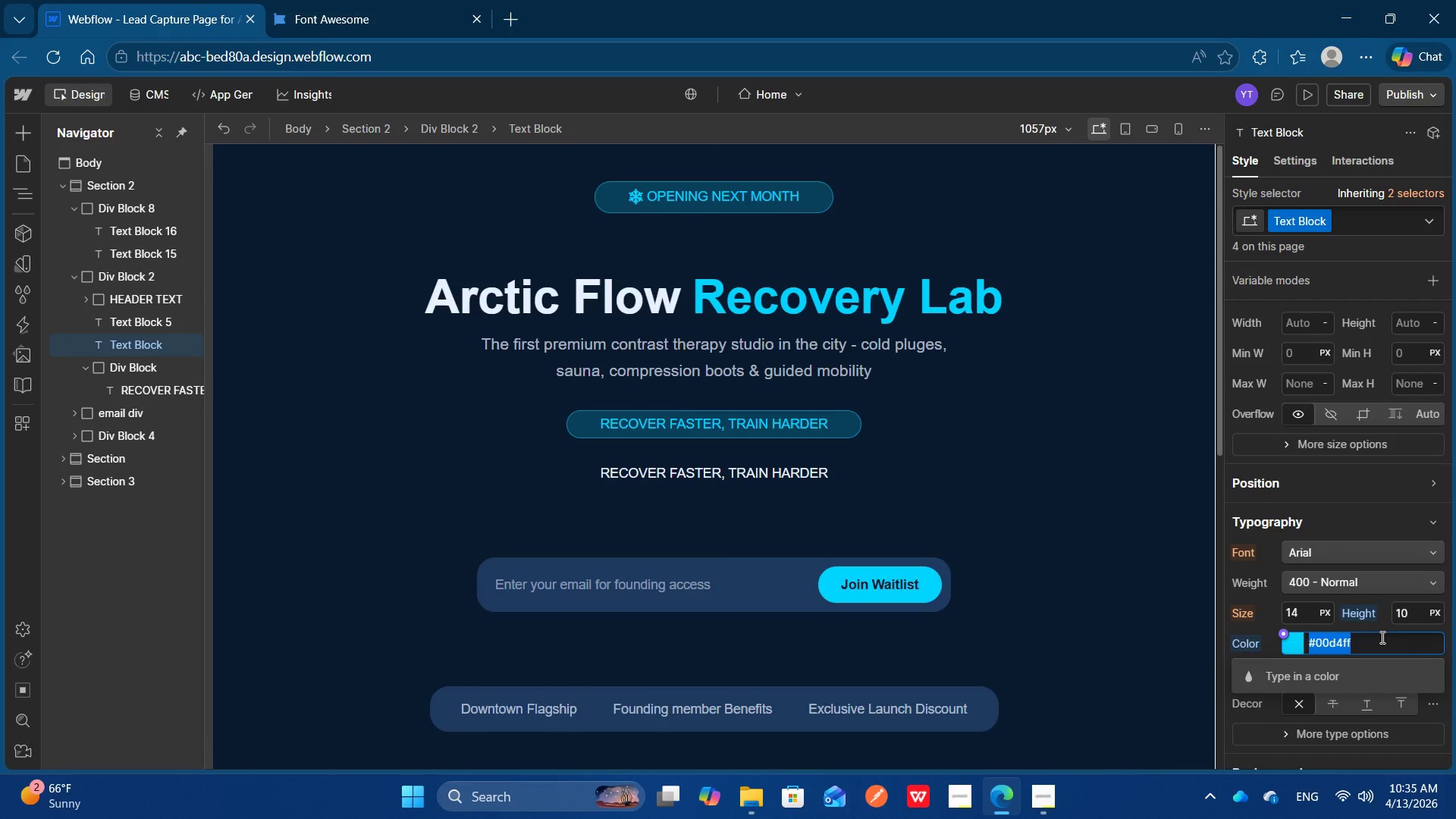 
key(Control+C)
 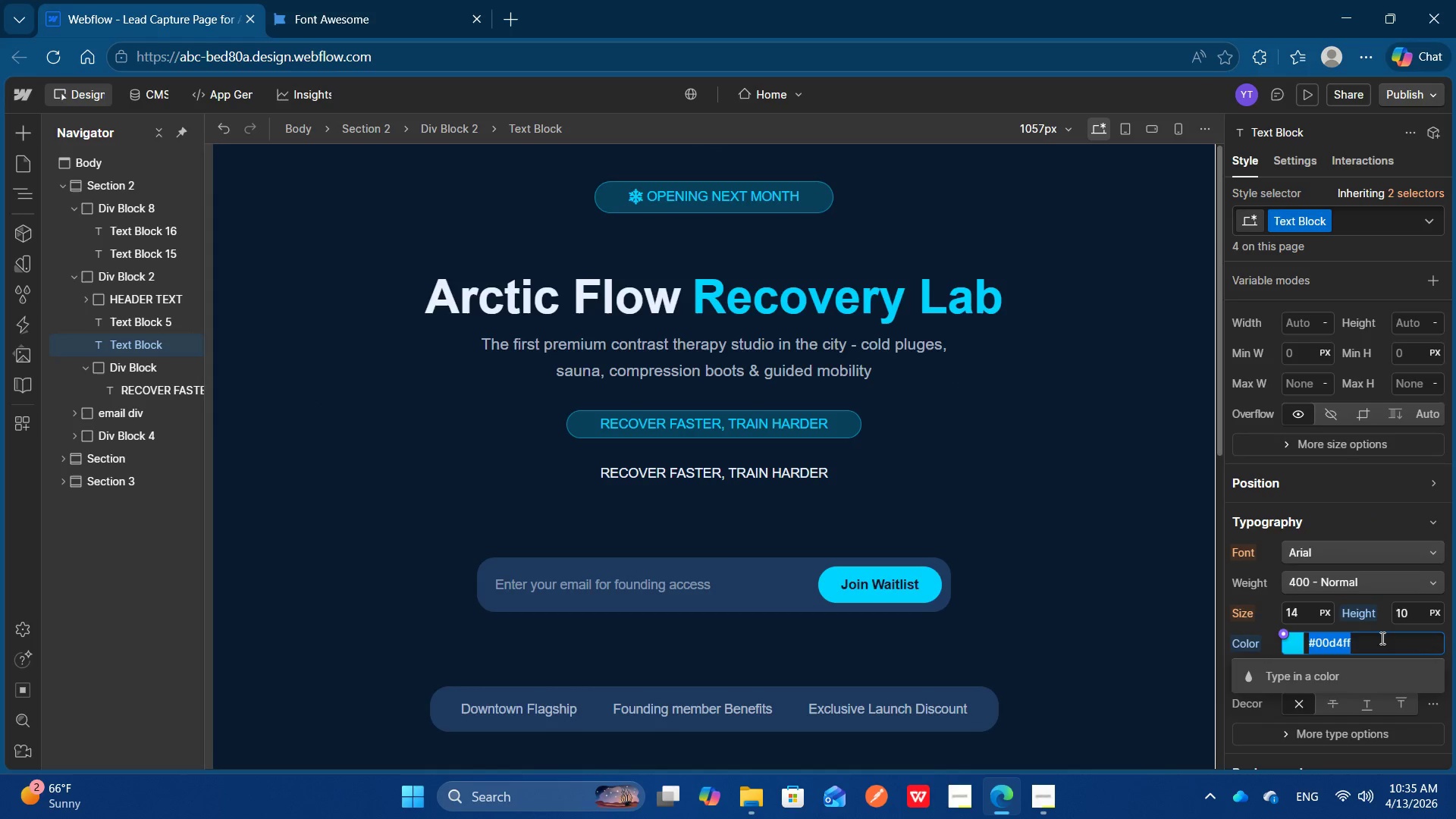 
key(Control+C)
 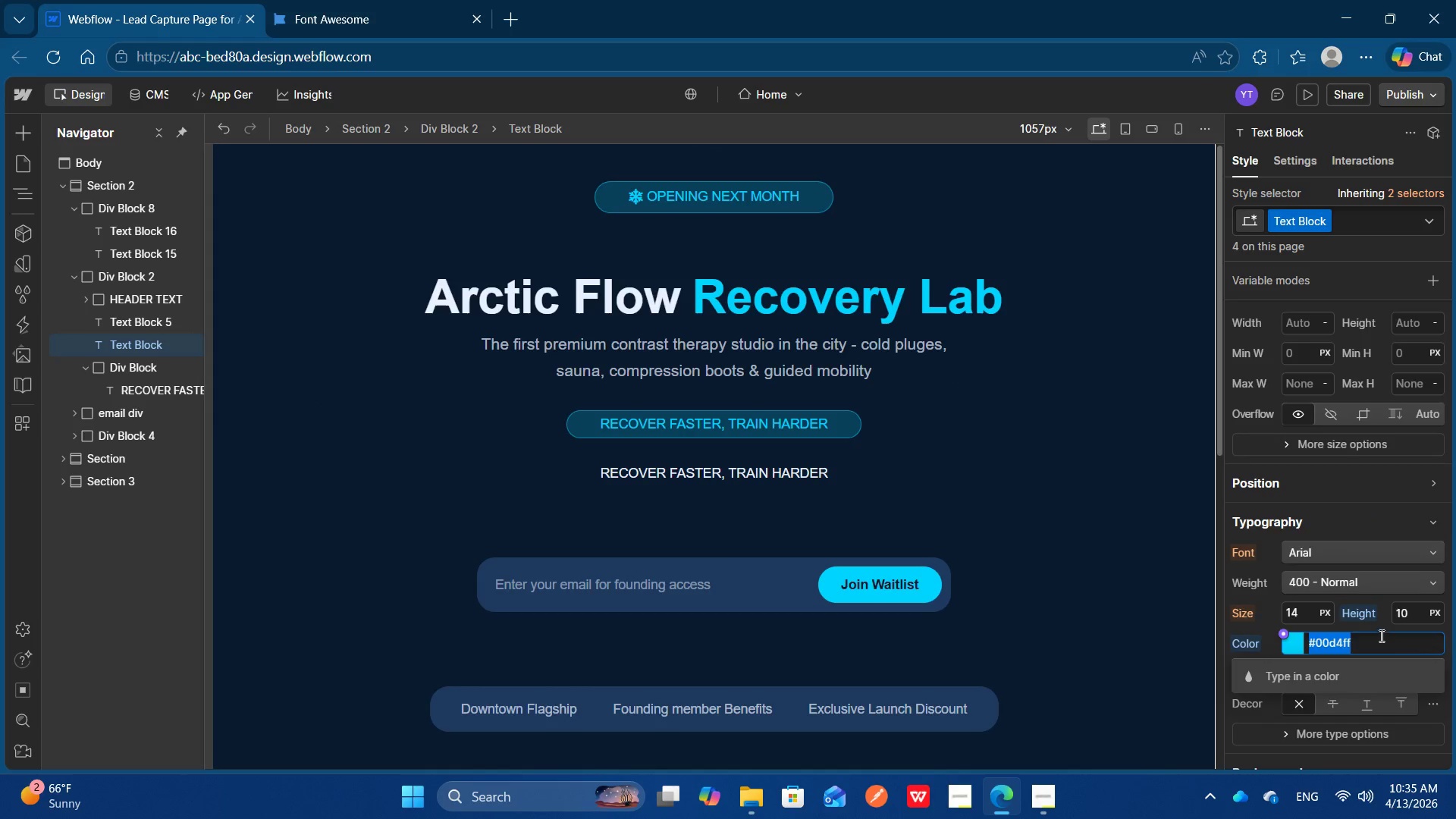 
key(Control+C)
 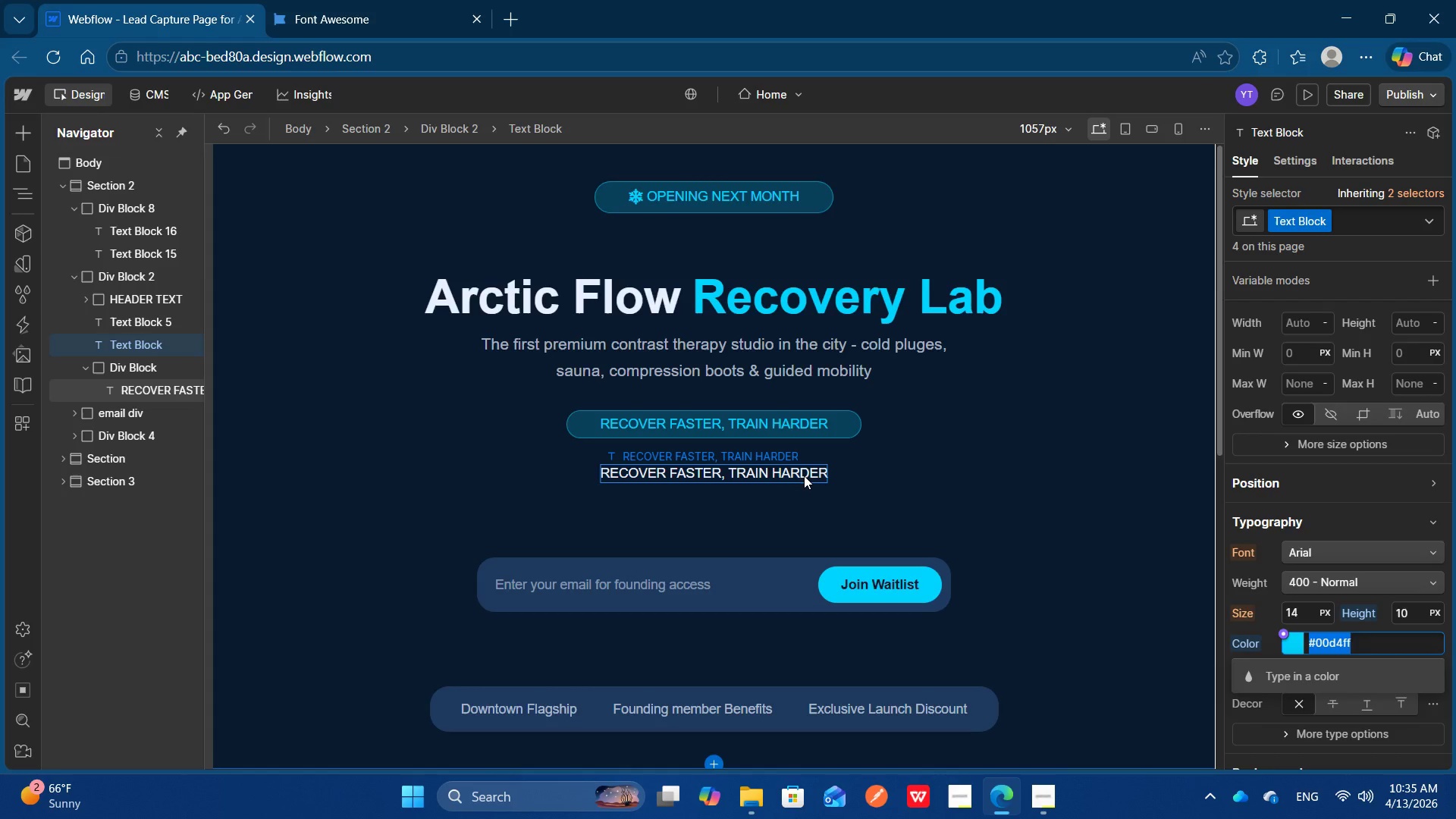 
left_click([804, 475])
 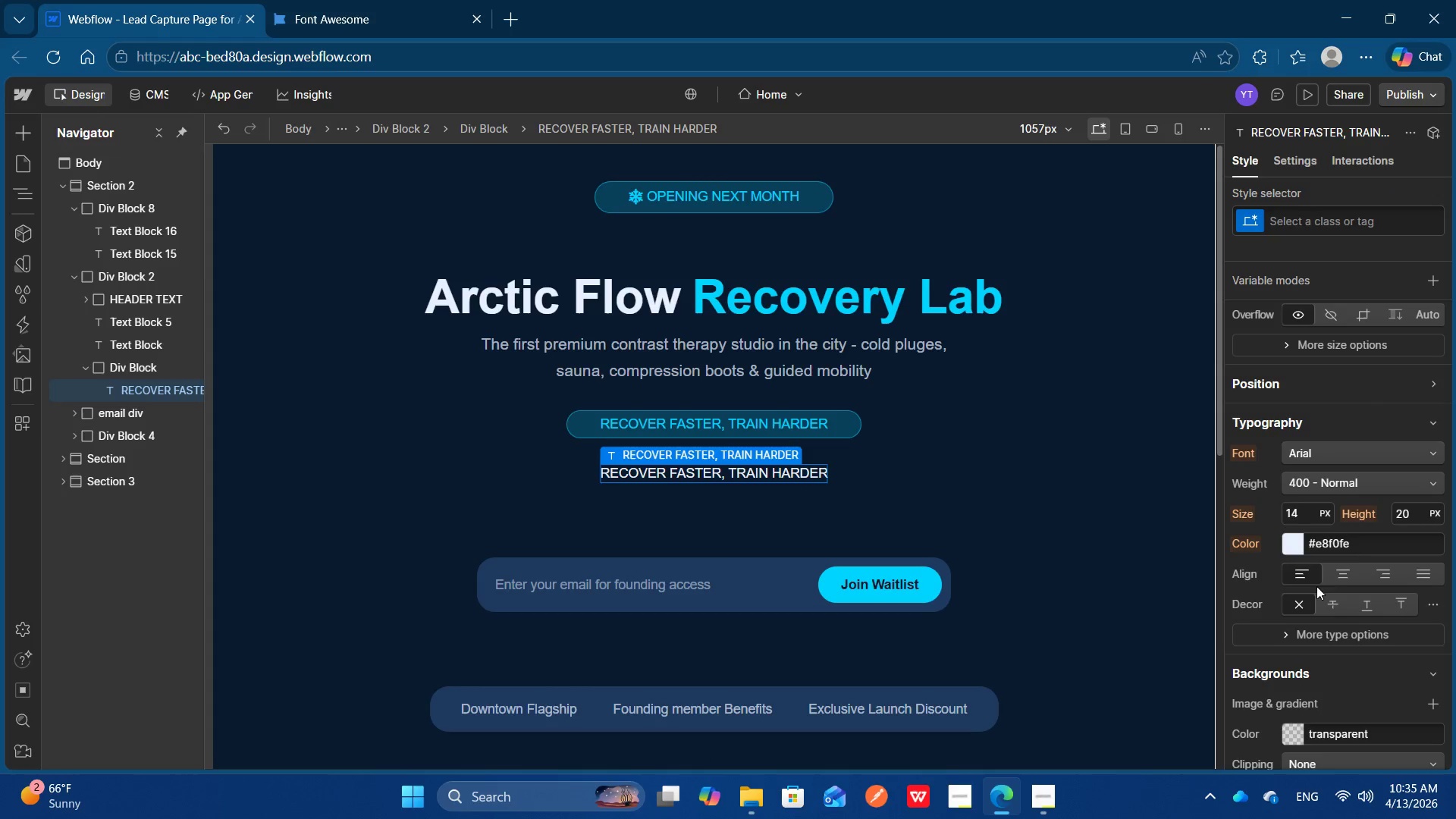 
left_click([1361, 550])
 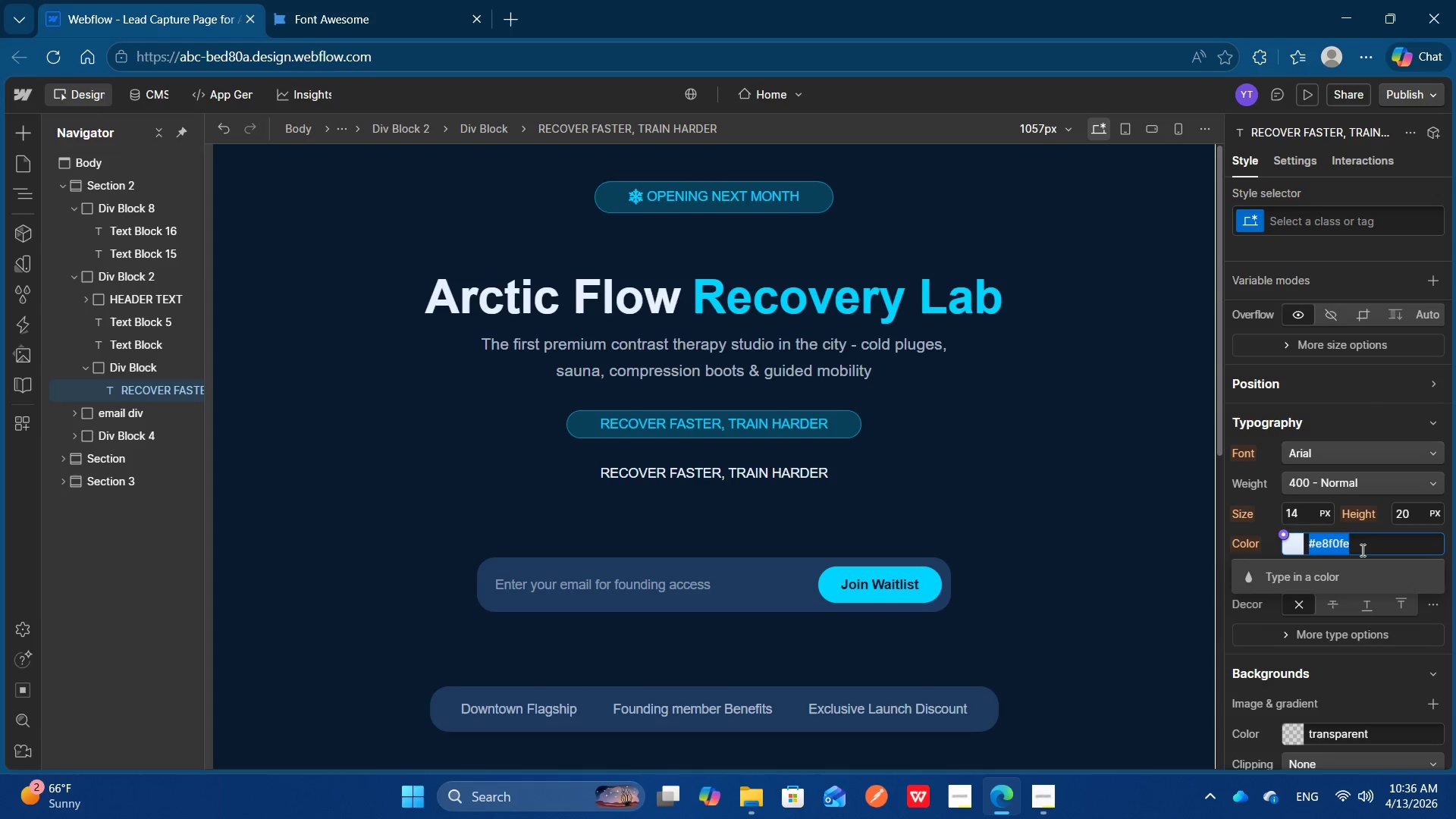 
key(Control+A)
 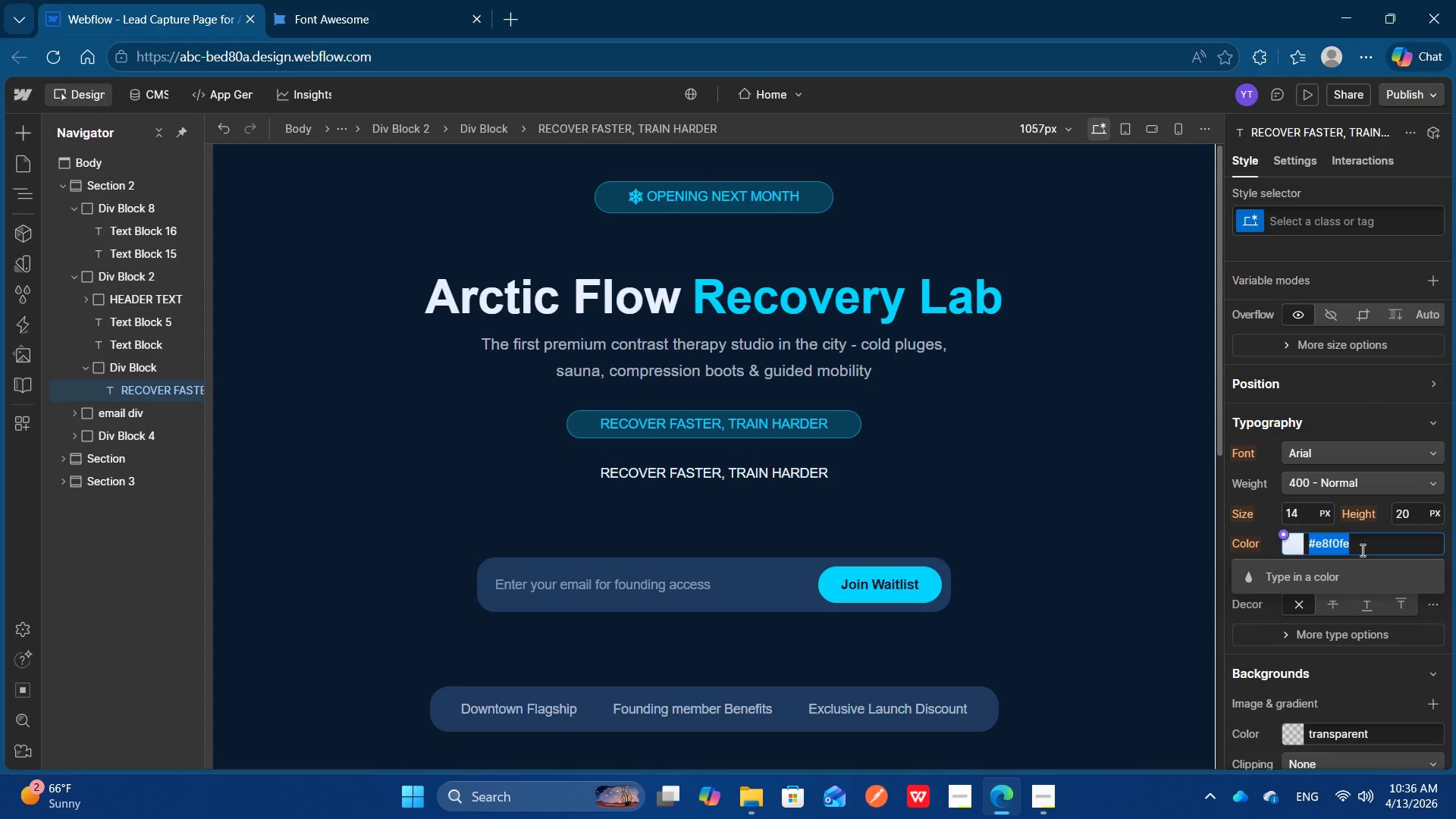 
key(Control+V)
 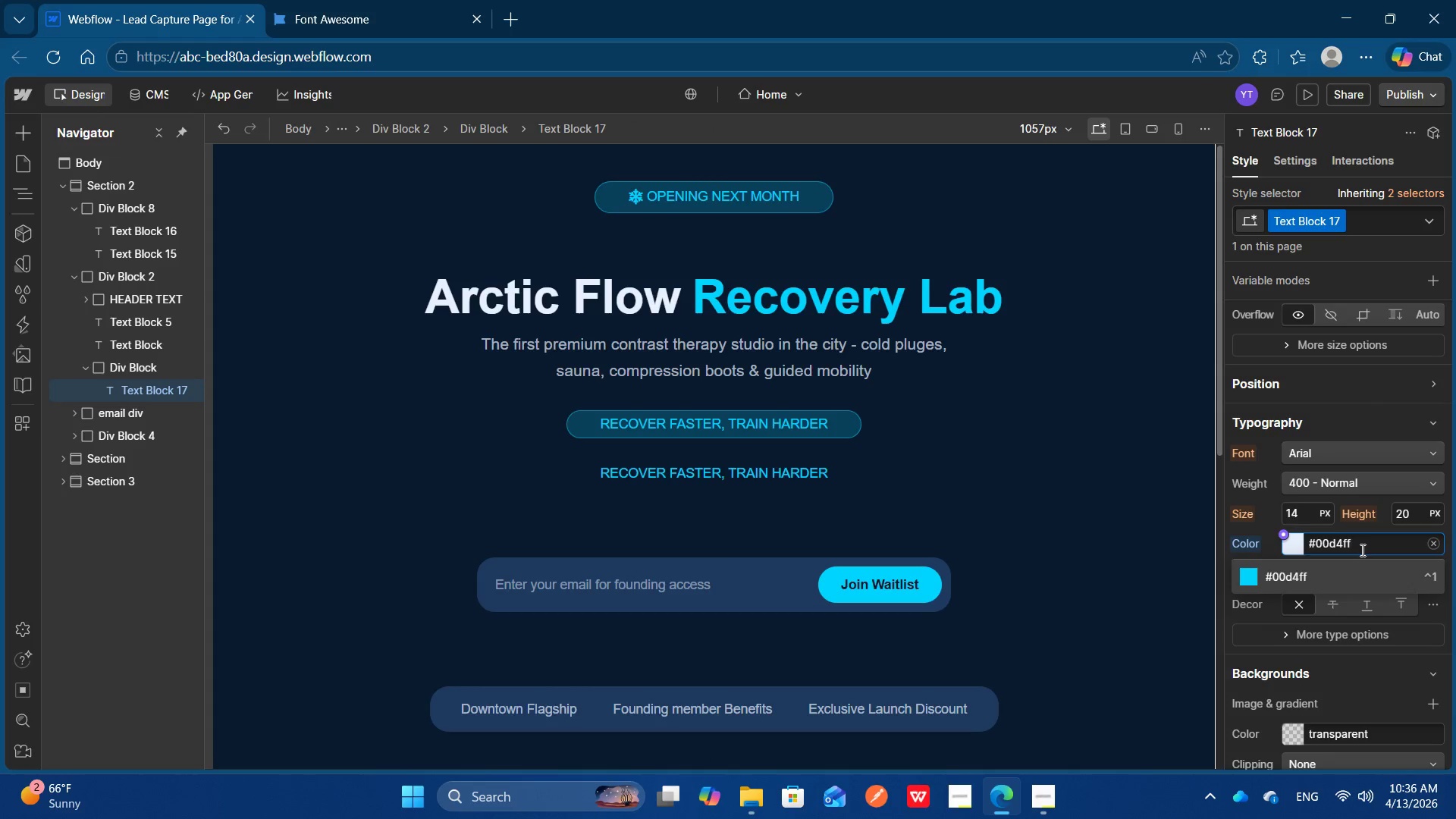 
key(Enter)
 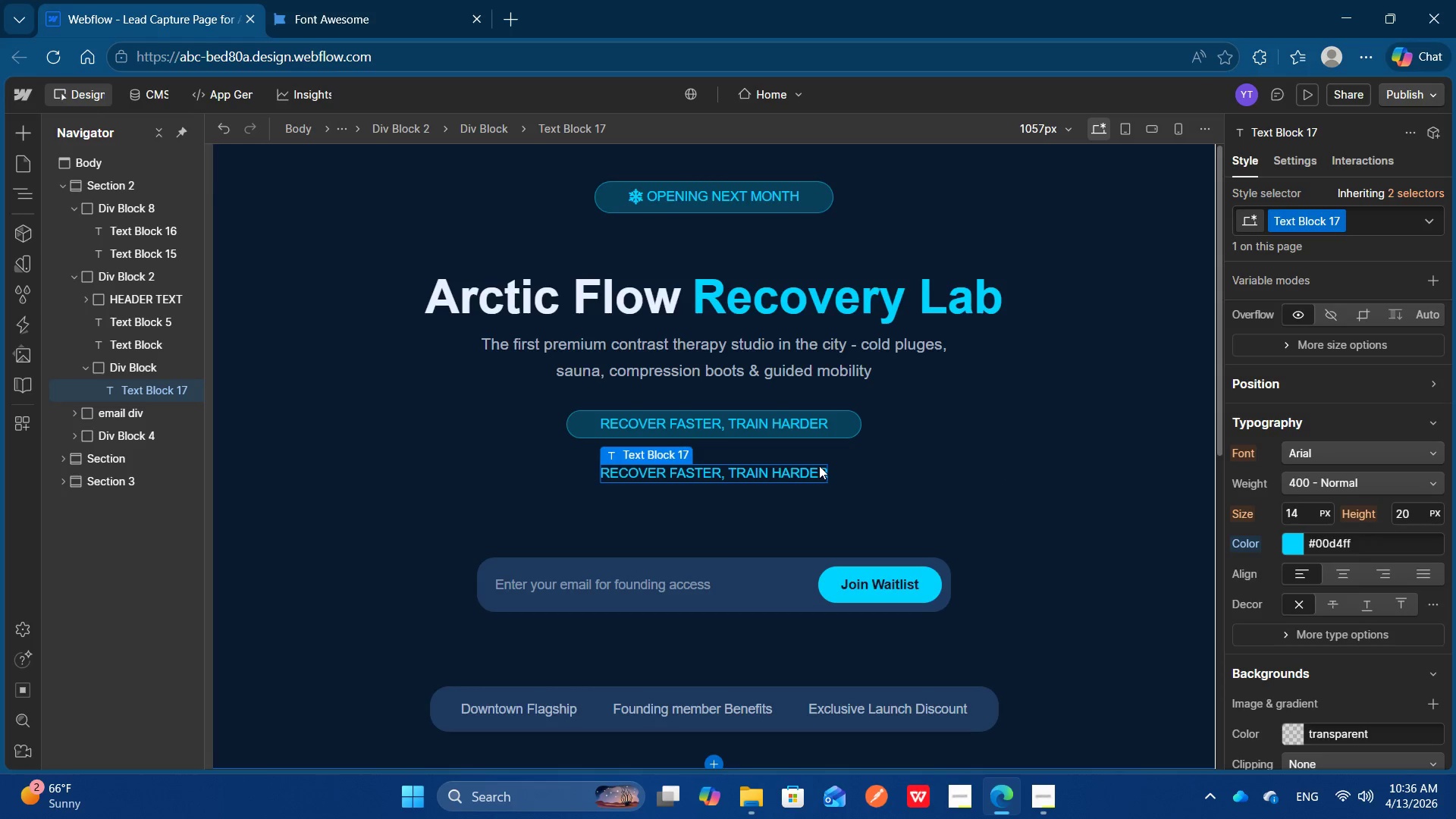 
left_click([836, 435])
 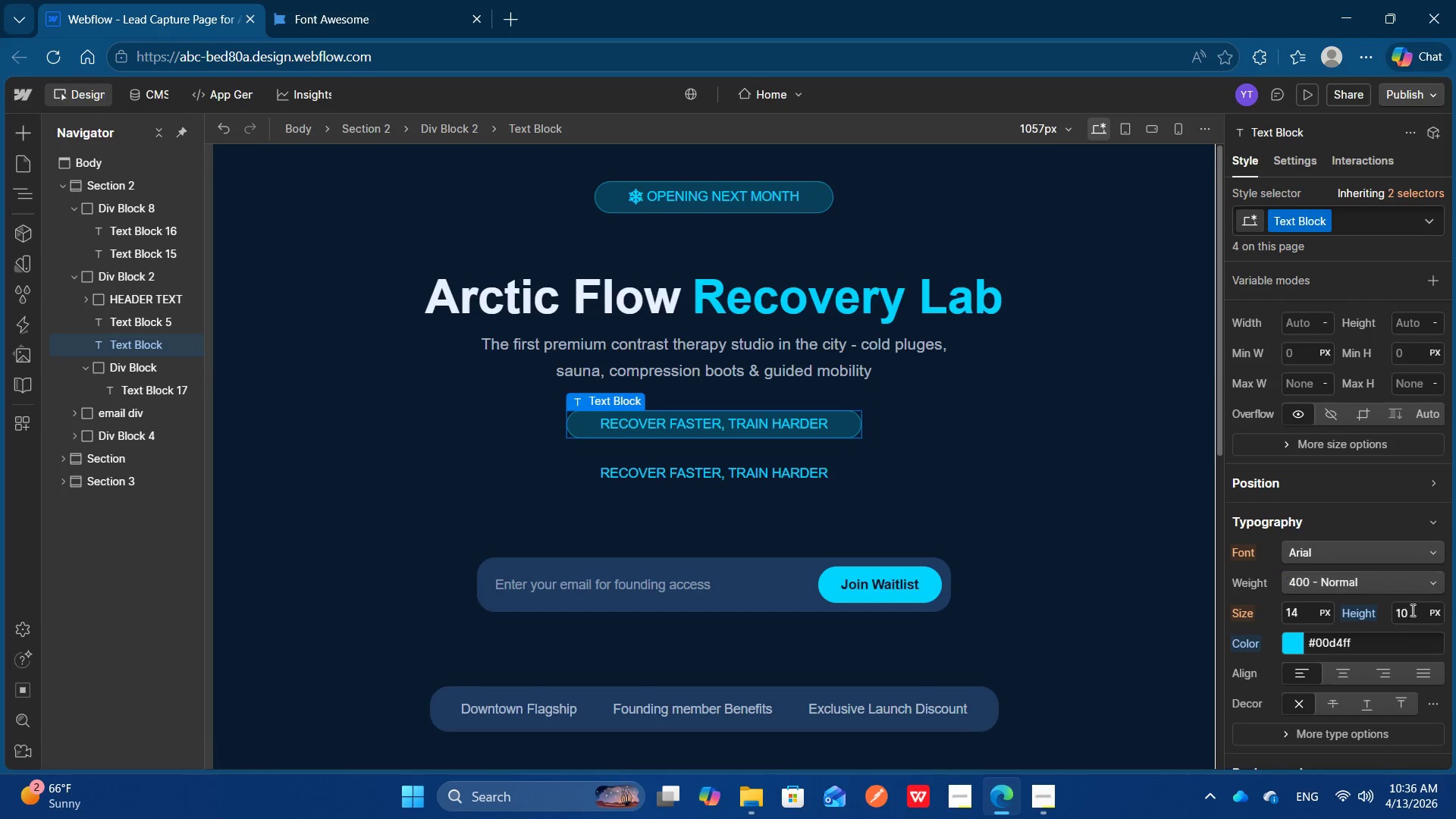 
scroll: coordinate [1401, 629], scroll_direction: none, amount: 0.0
 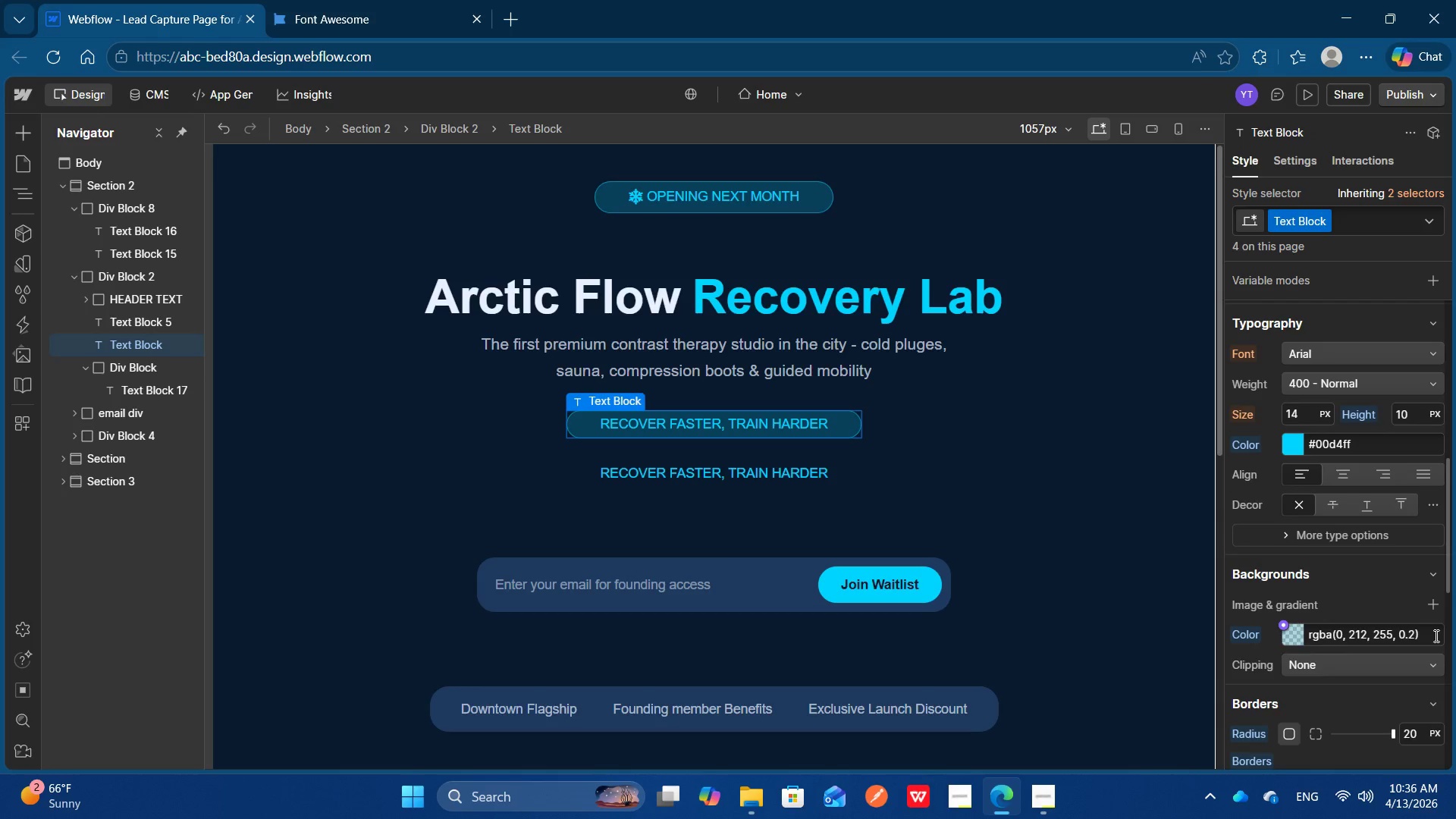 
left_click([1435, 635])
 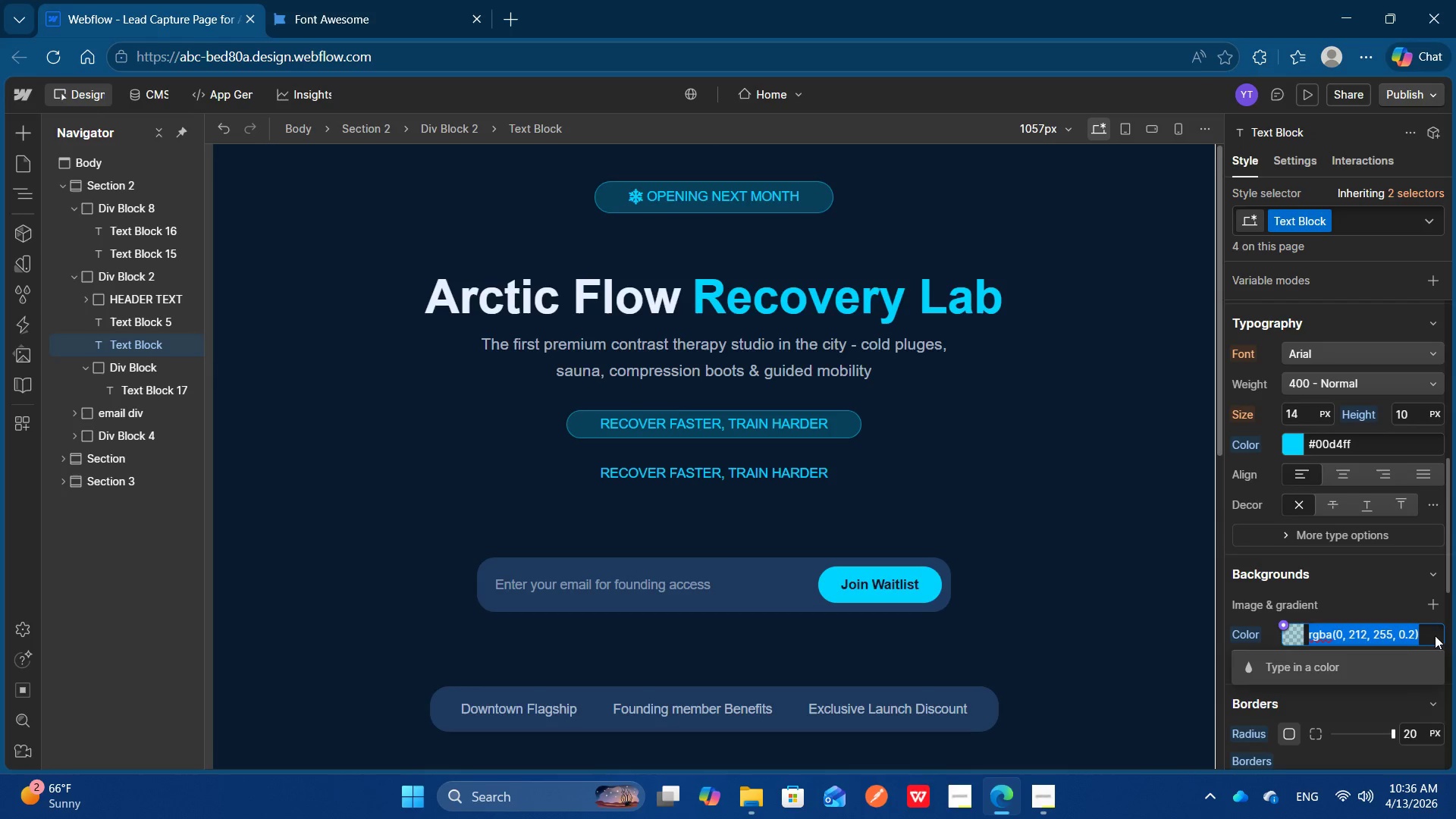 
key(Control+ControlLeft)
 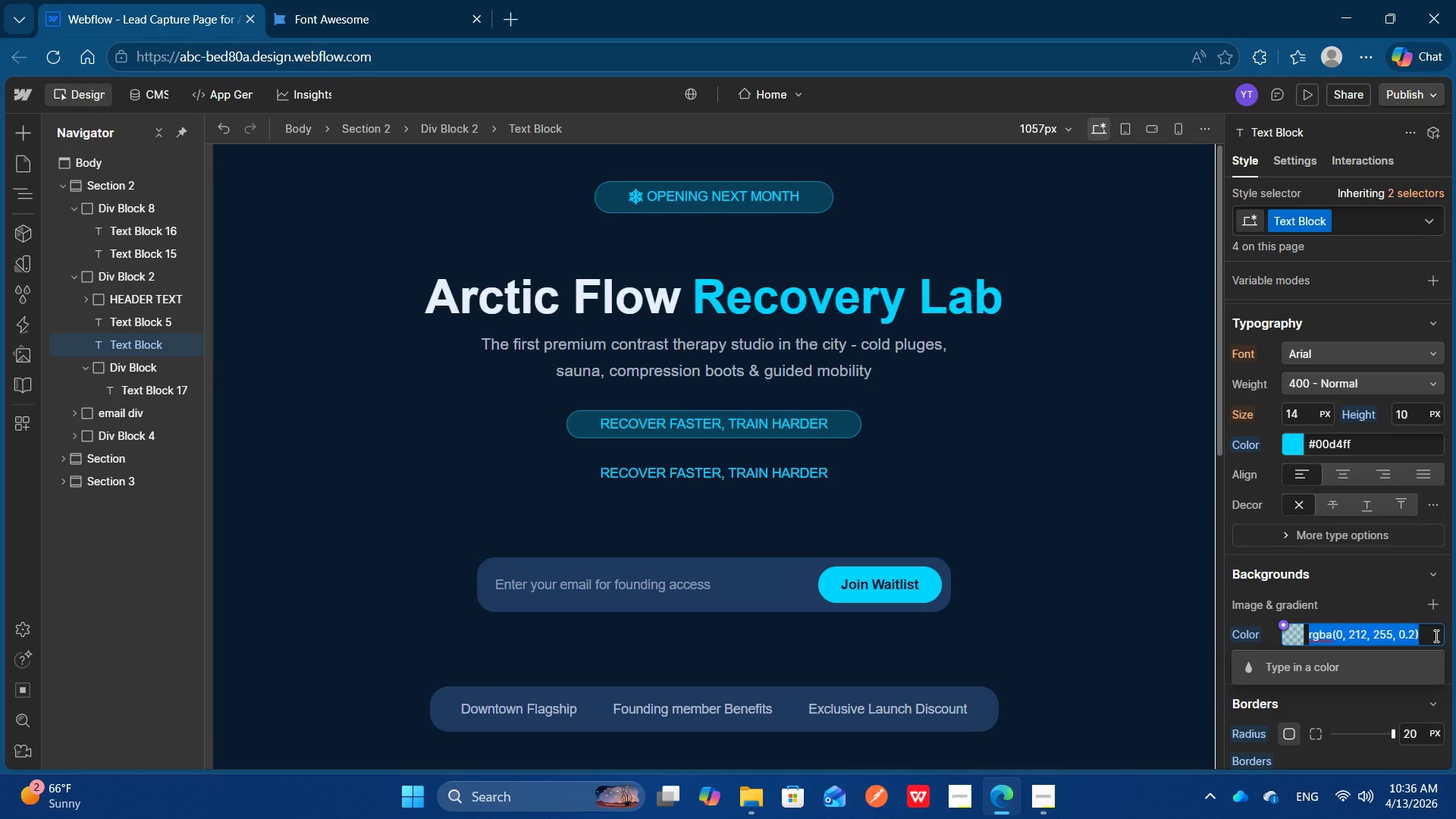 
key(Control+C)
 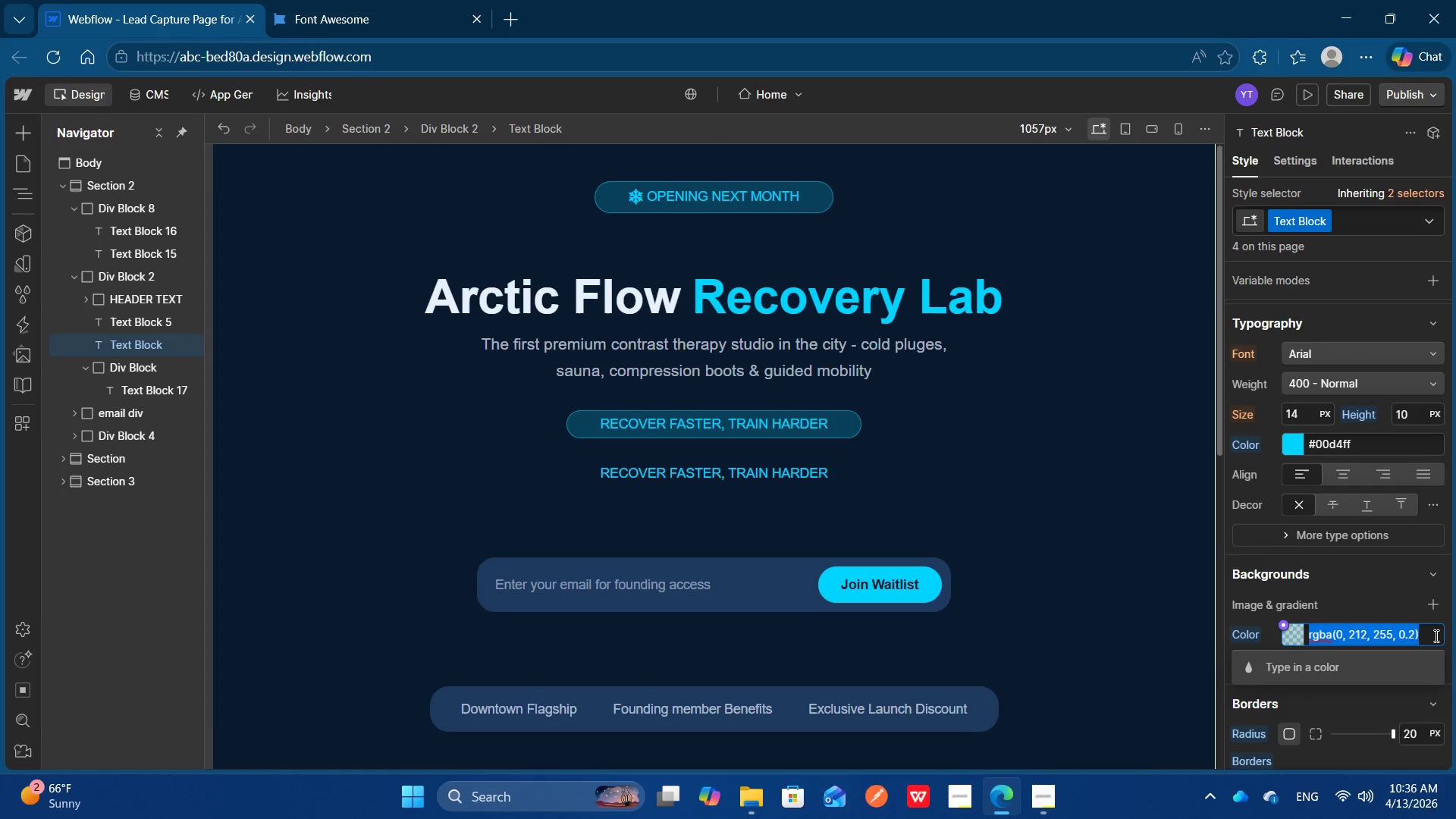 
key(Control+C)
 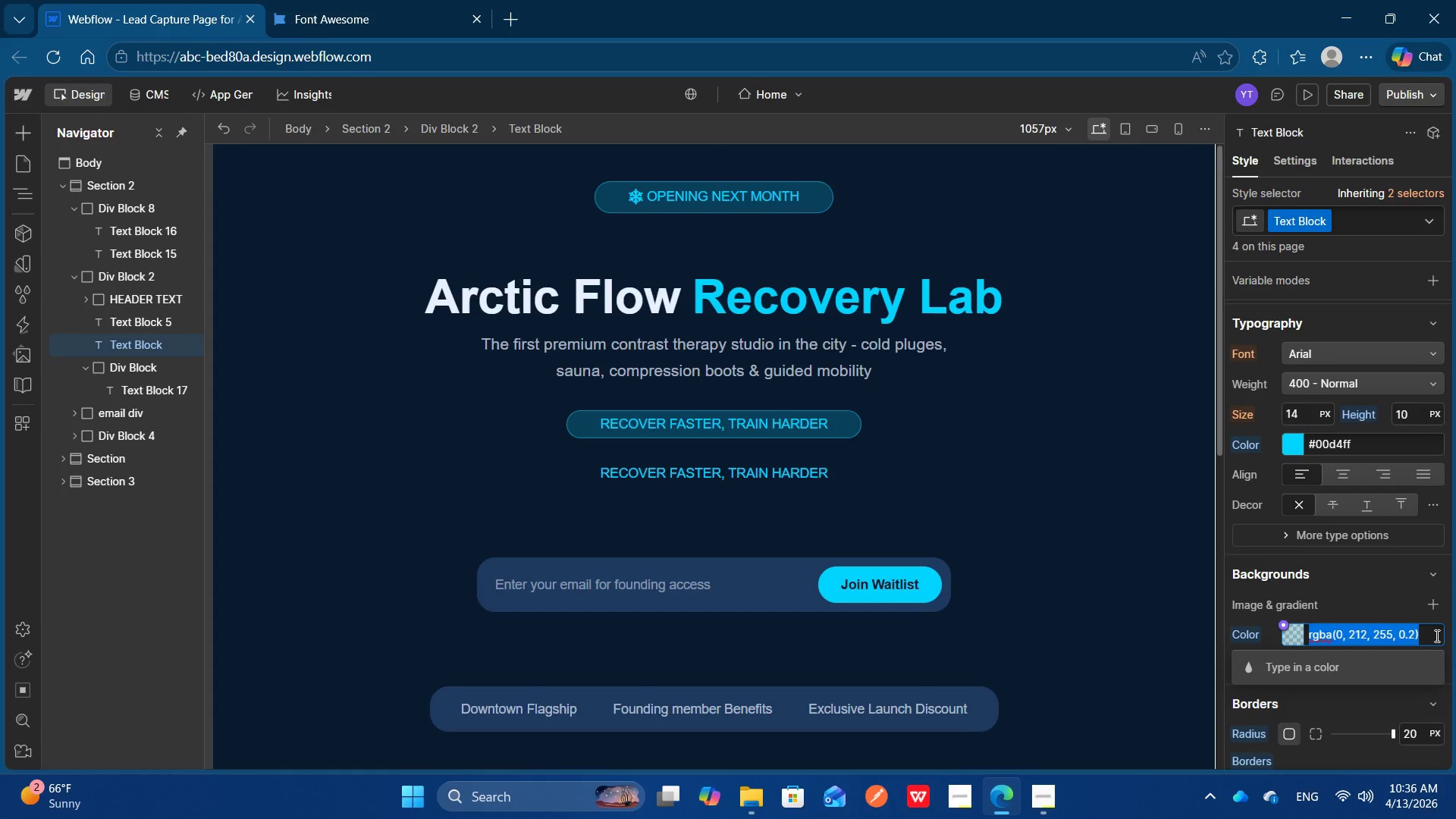 
key(Control+C)
 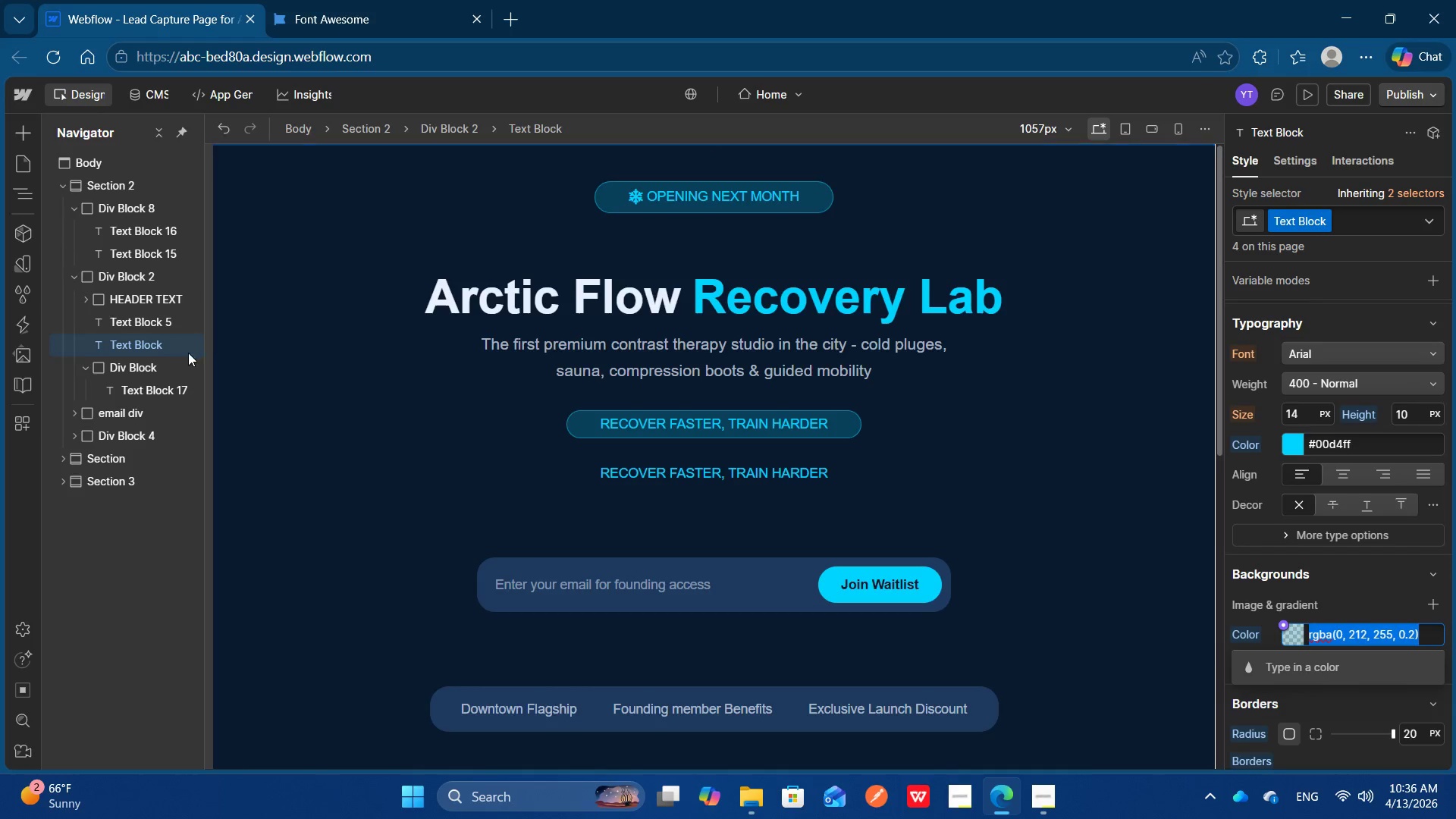 
left_click([184, 363])
 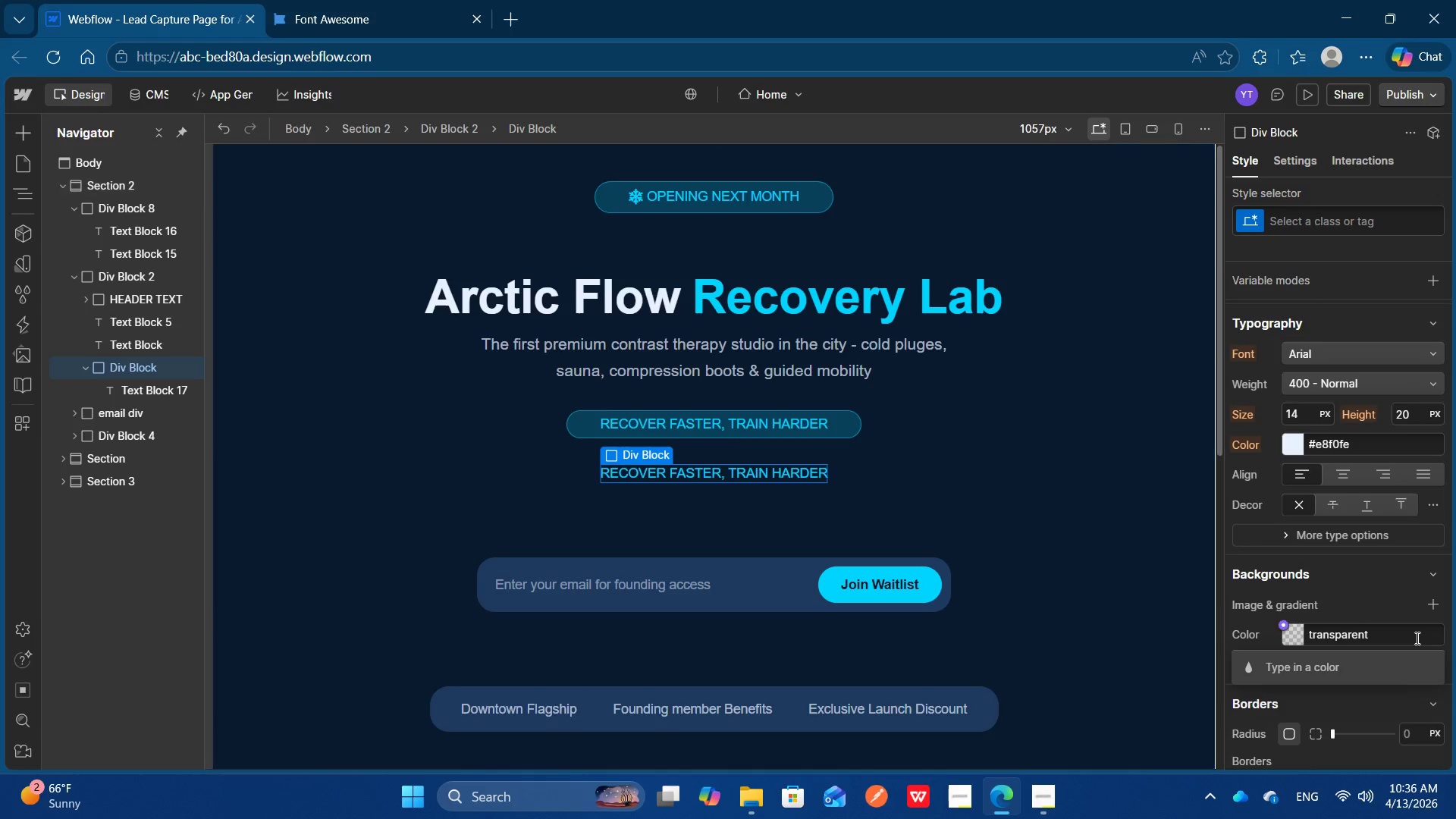 
left_click([1416, 638])
 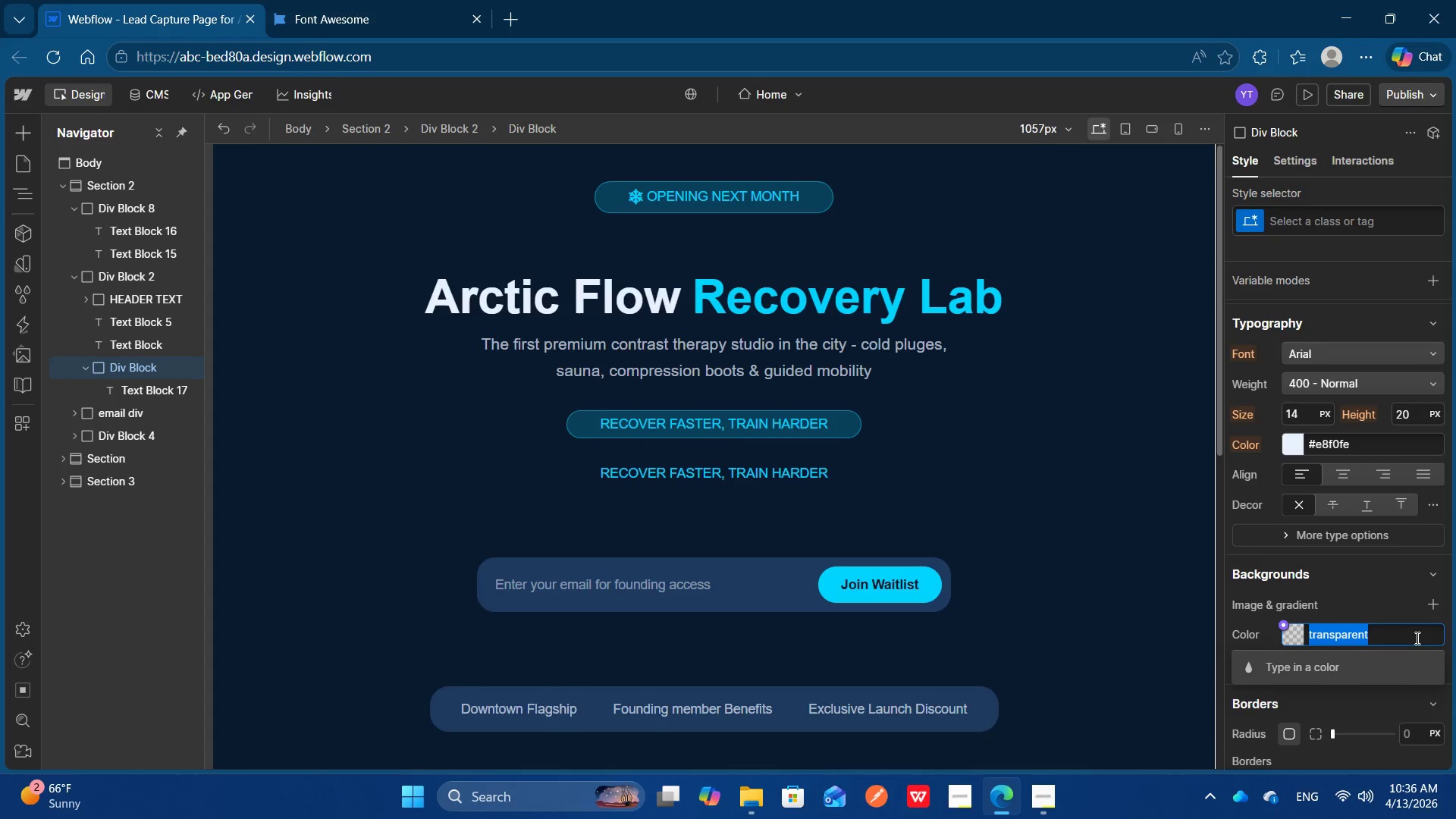 
key(Control+V)
 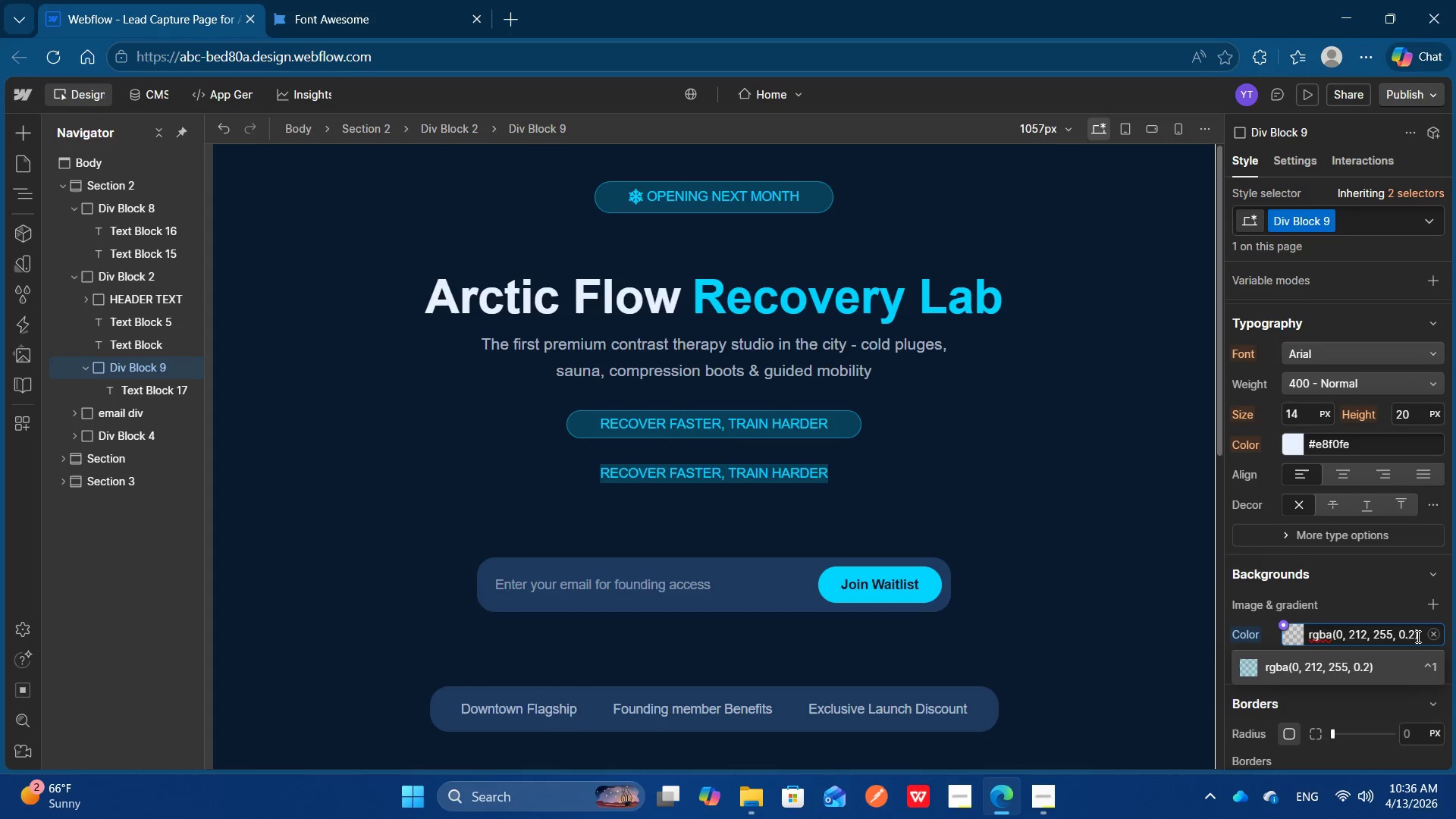 
key(Enter)
 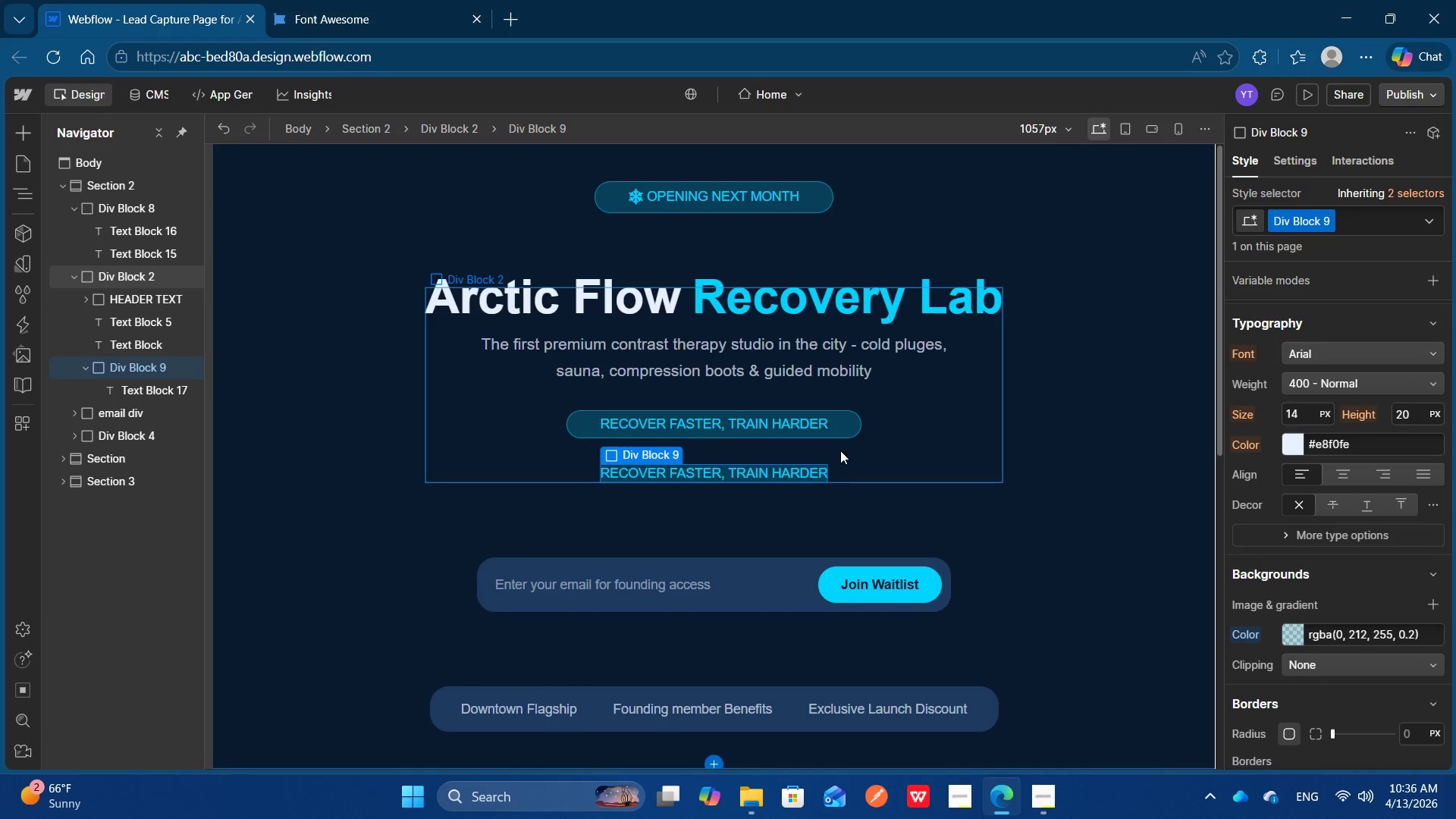 
double_click([853, 429])
 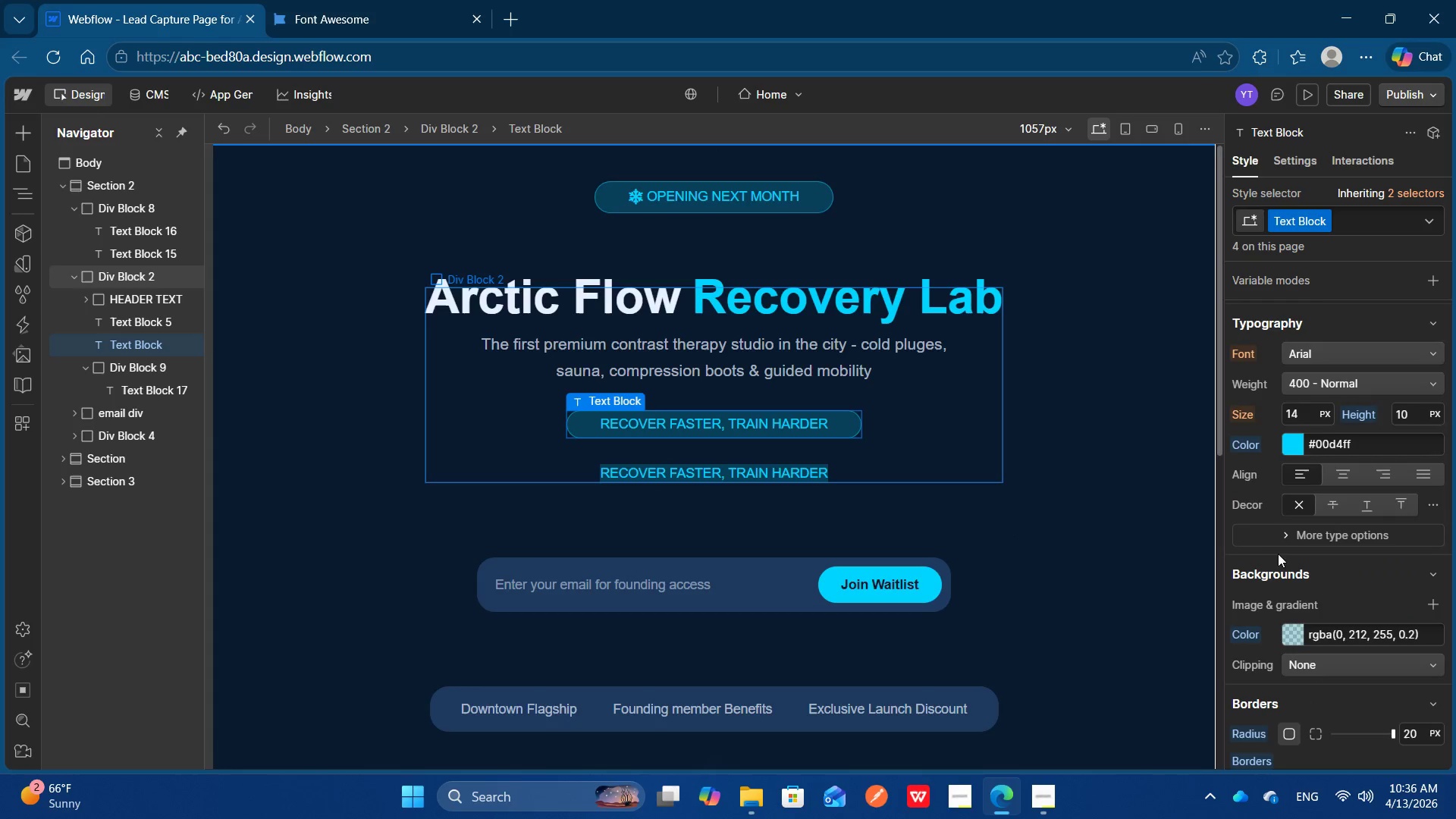 
scroll: coordinate [1298, 558], scroll_direction: none, amount: 0.0
 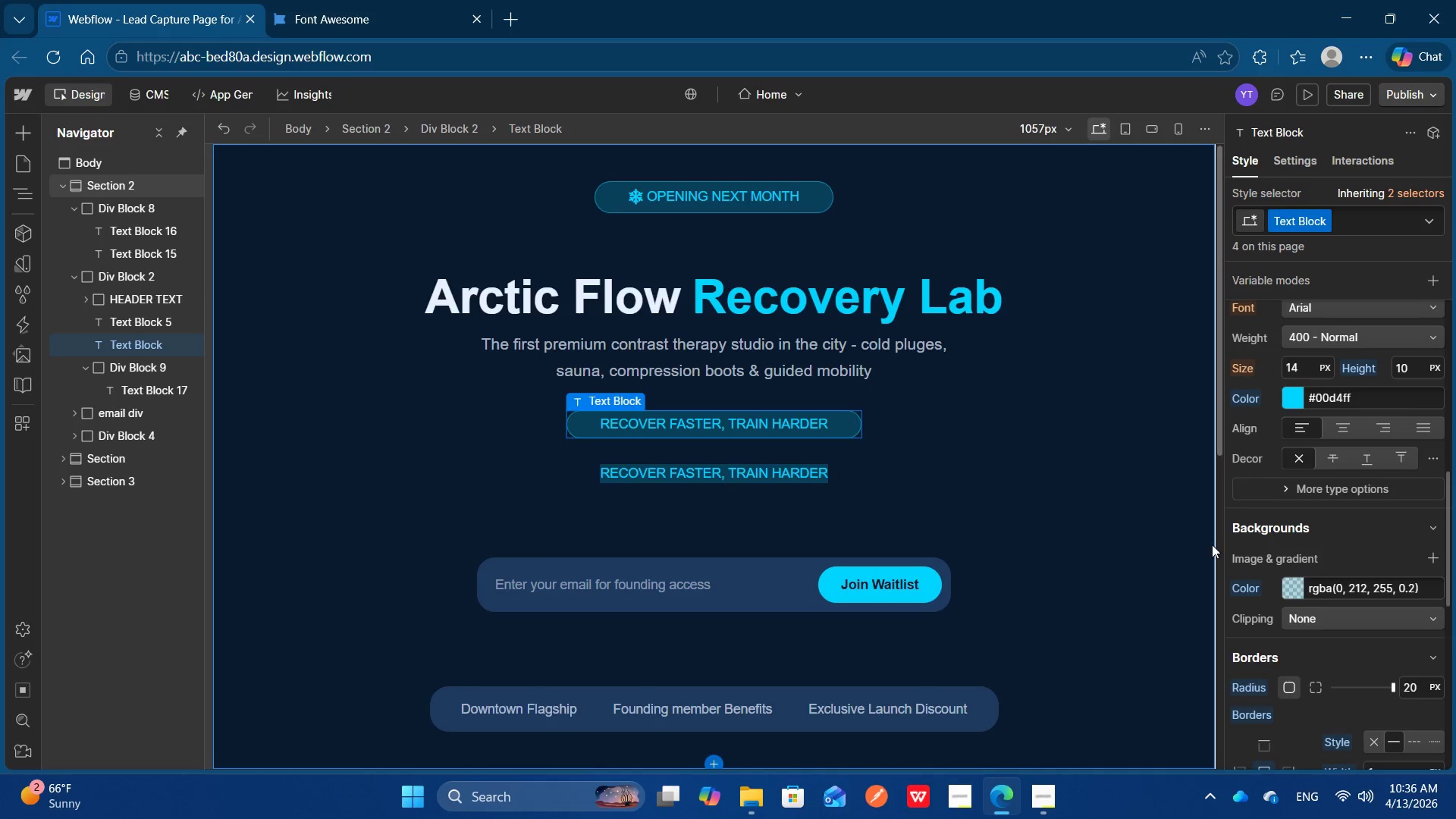 
scroll: coordinate [1371, 590], scroll_direction: down, amount: 1.0
 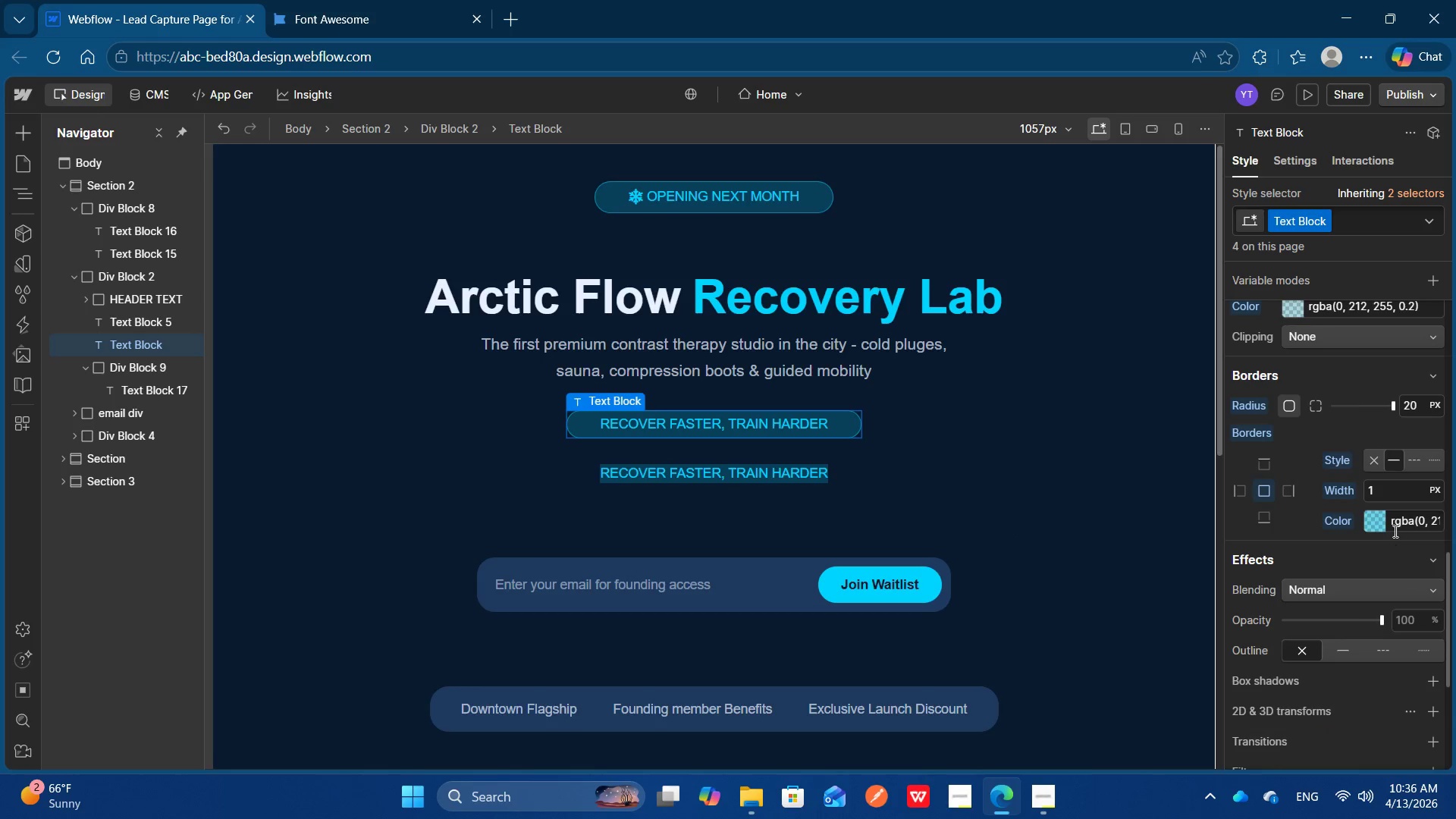 
left_click([1394, 524])
 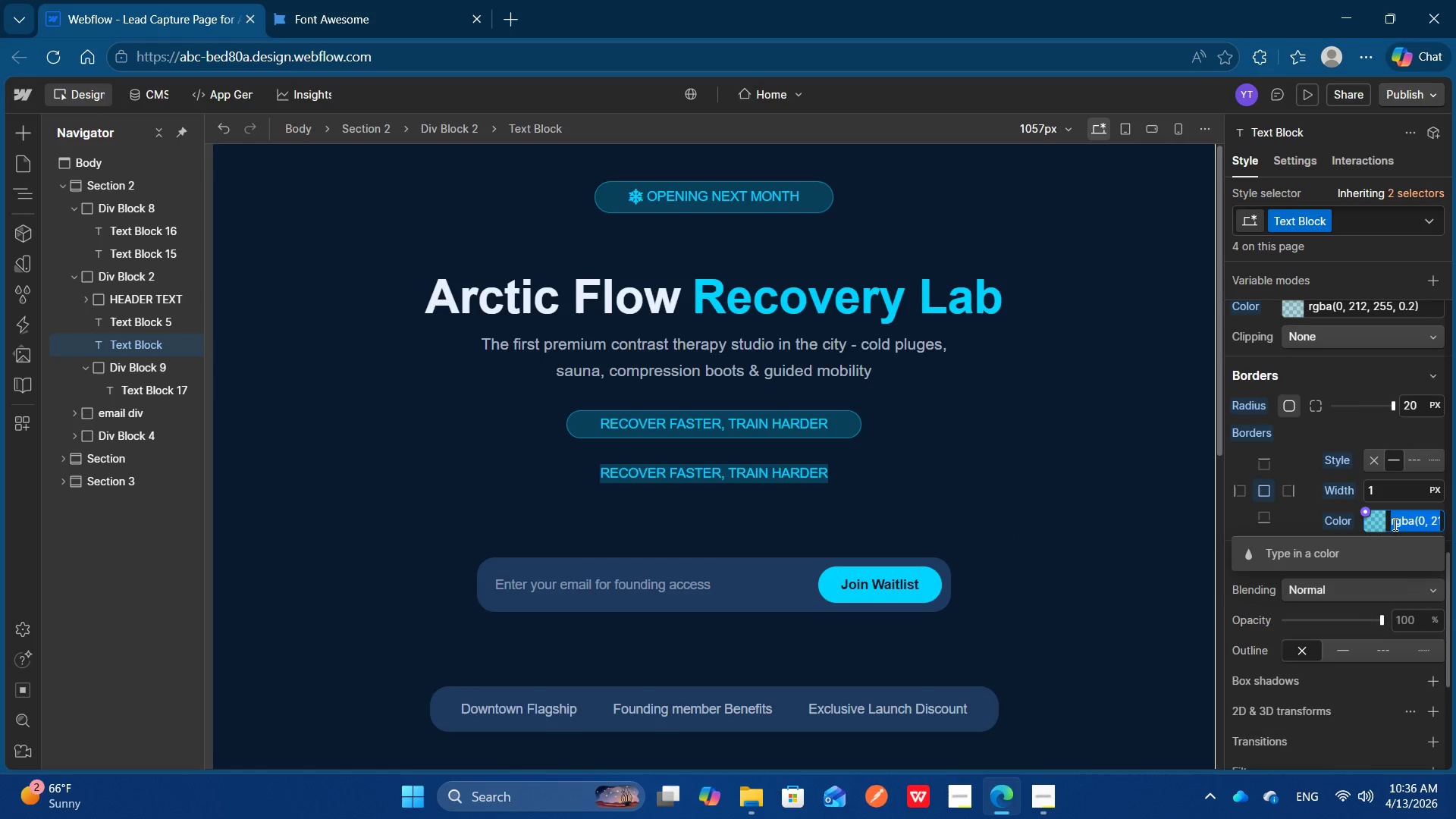 
key(Control+C)
 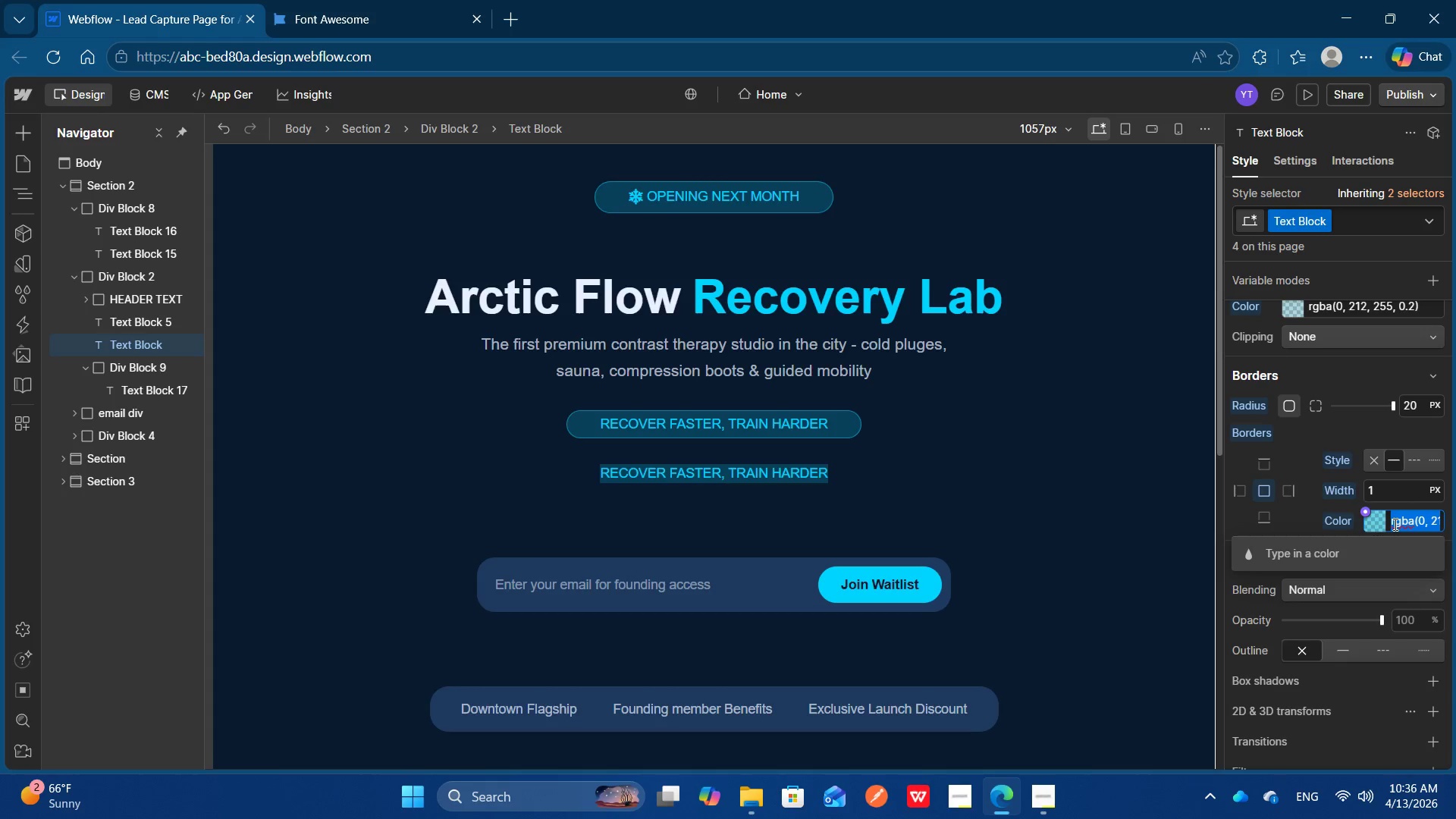 
key(Control+C)
 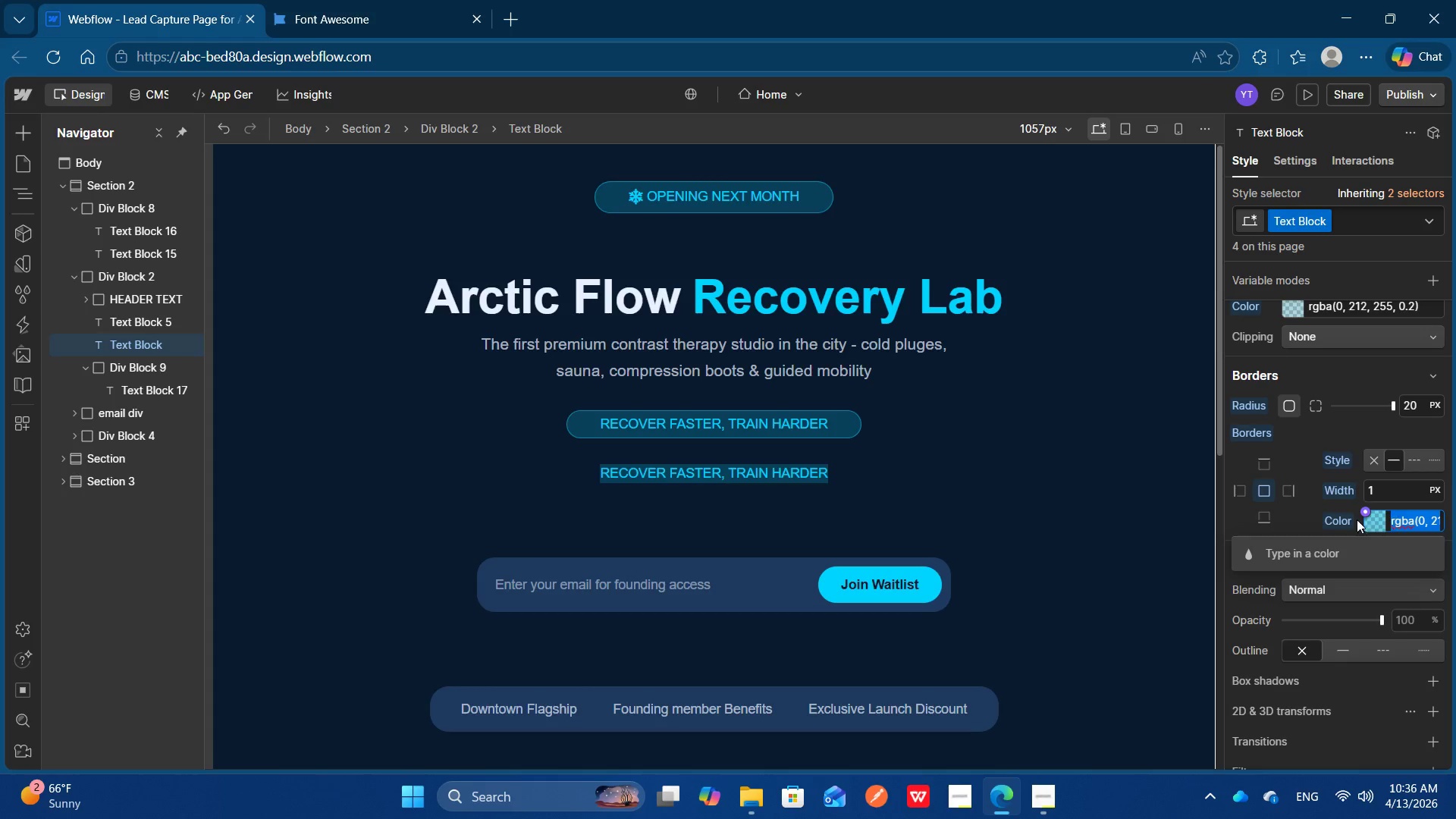 
key(Control+C)
 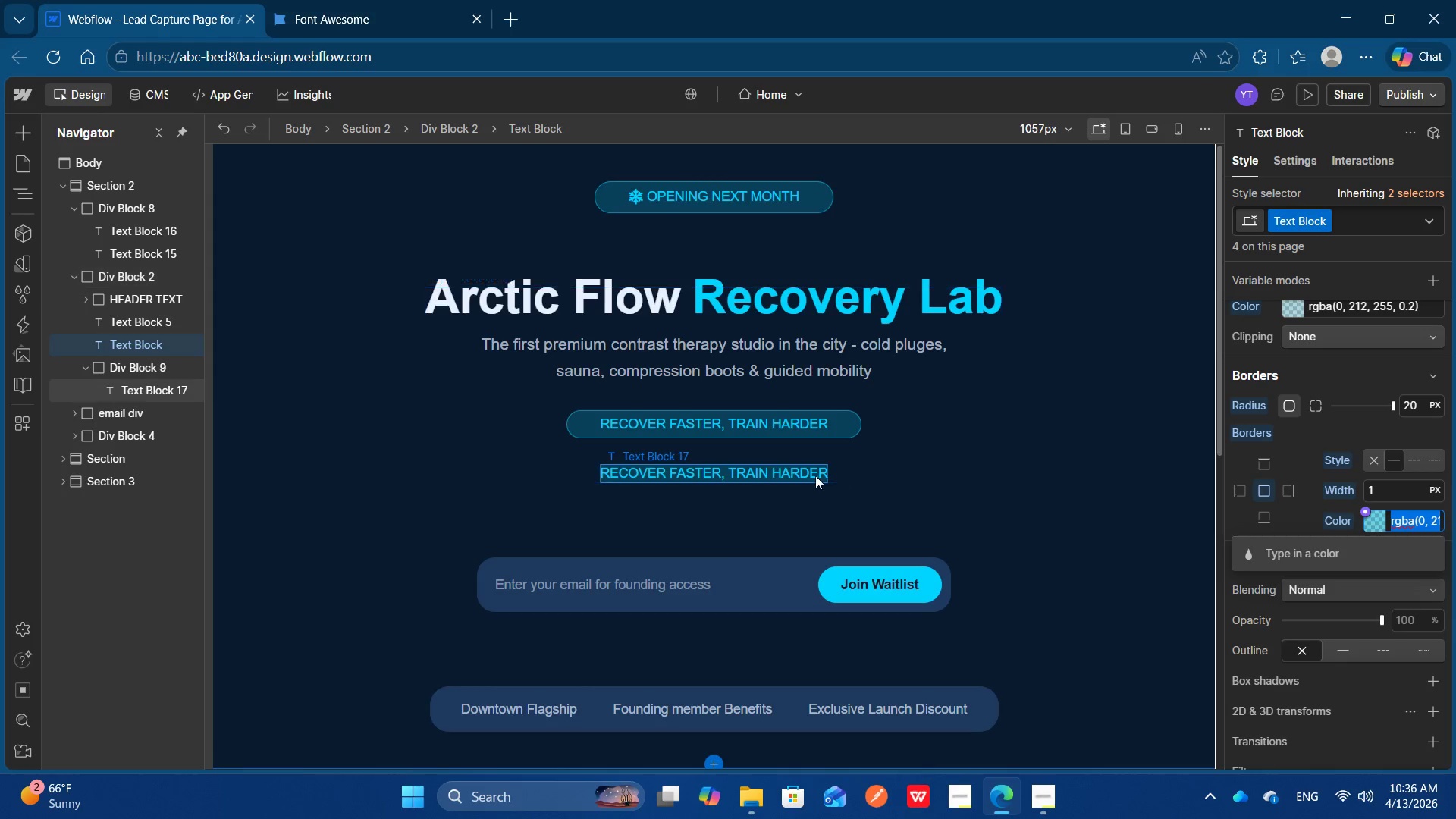 
left_click([815, 475])
 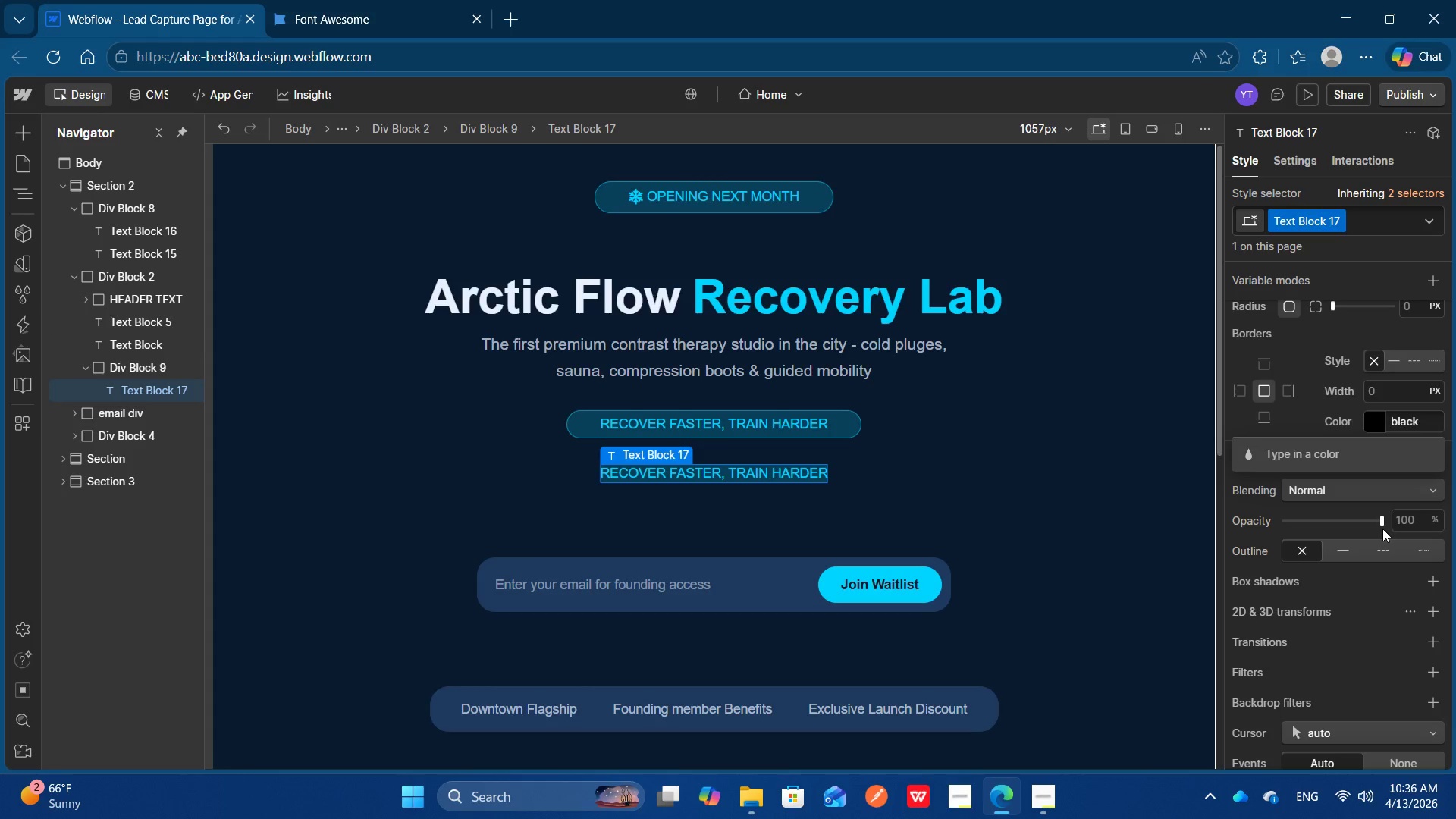 
left_click([1425, 417])
 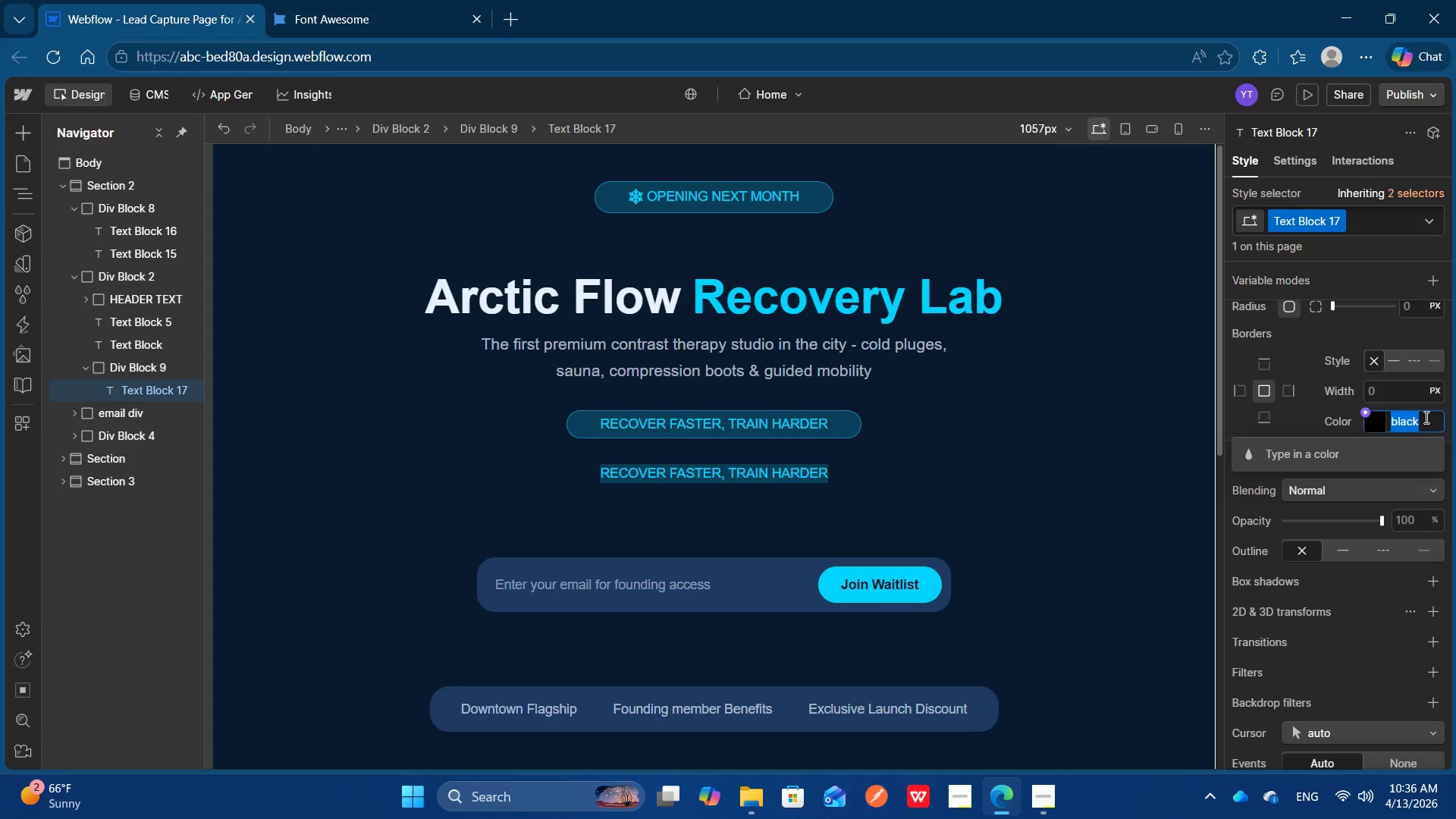 
key(Control+V)
 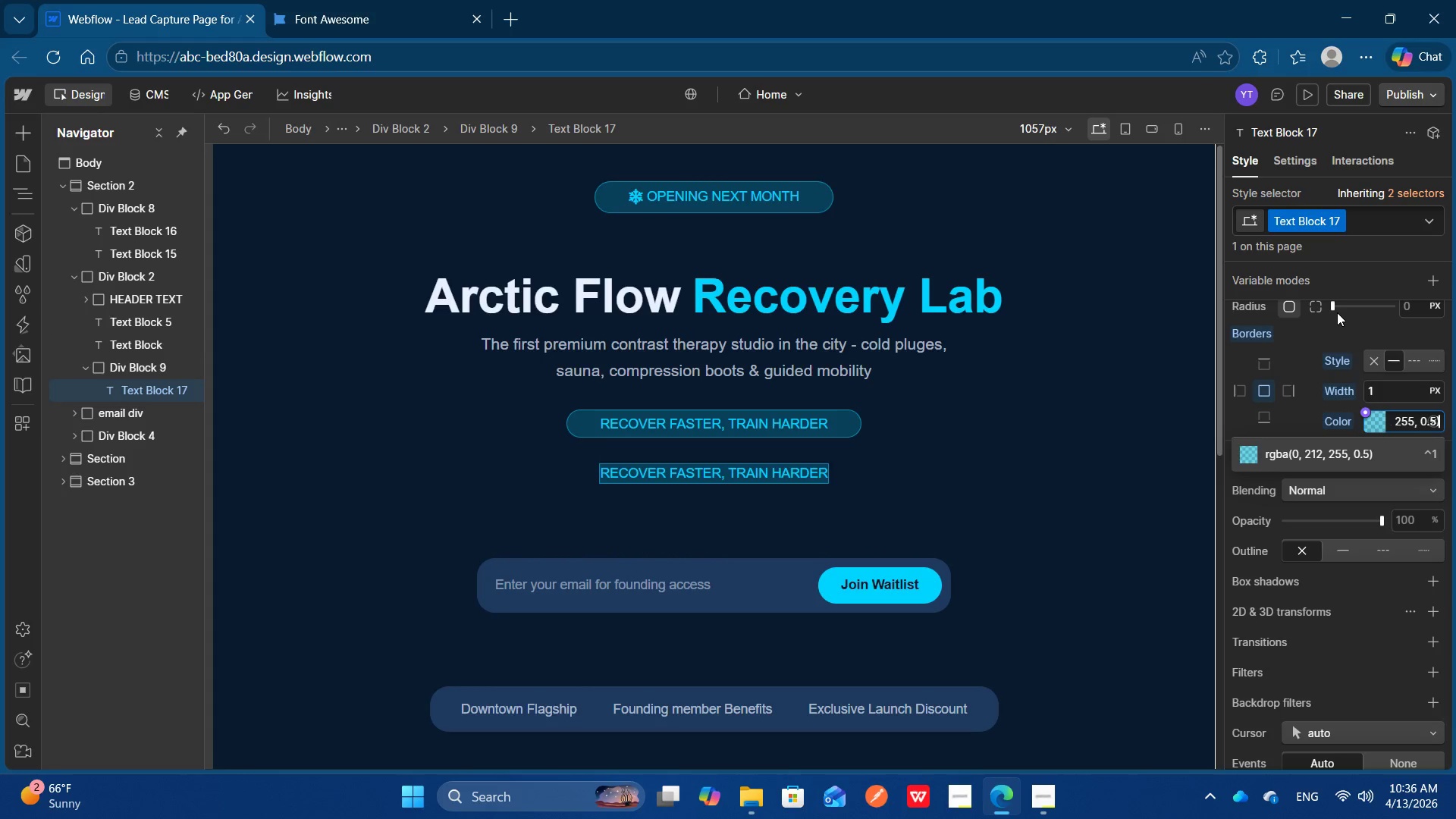 
left_click_drag(start_coordinate=[1336, 311], to_coordinate=[1395, 314])
 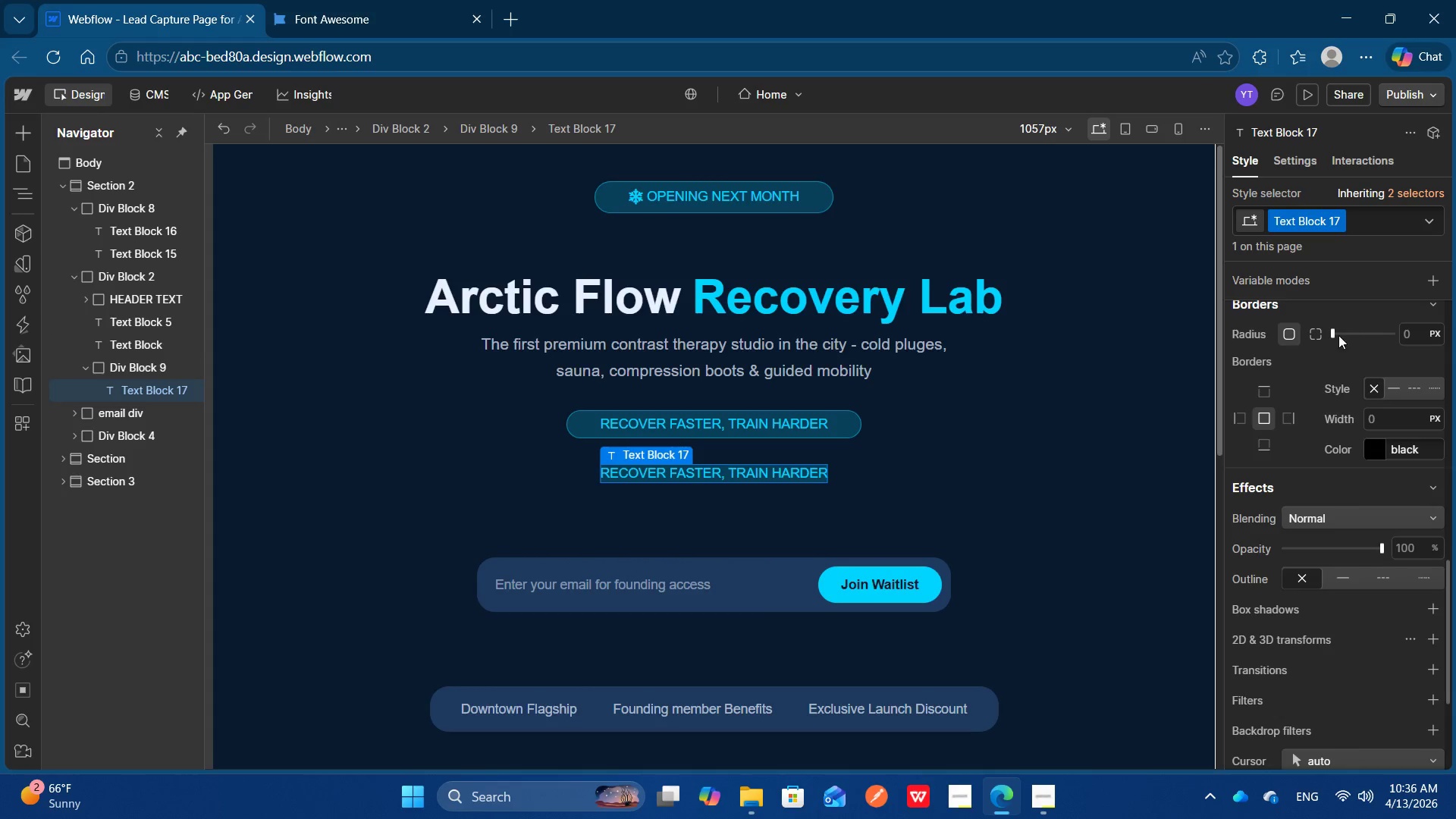 
left_click_drag(start_coordinate=[1338, 335], to_coordinate=[1393, 337])
 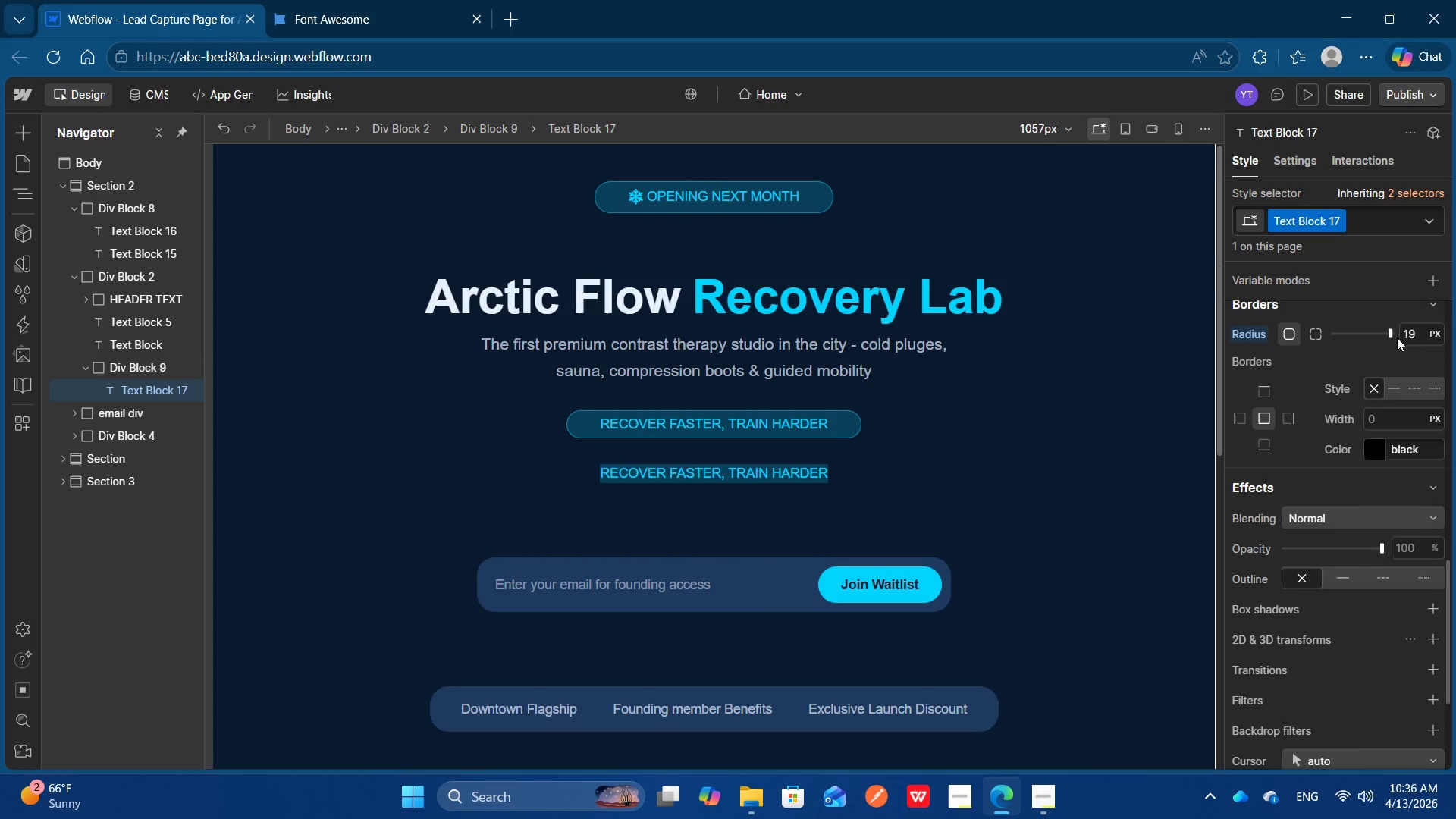 
left_click_drag(start_coordinate=[1397, 337], to_coordinate=[1441, 342])
 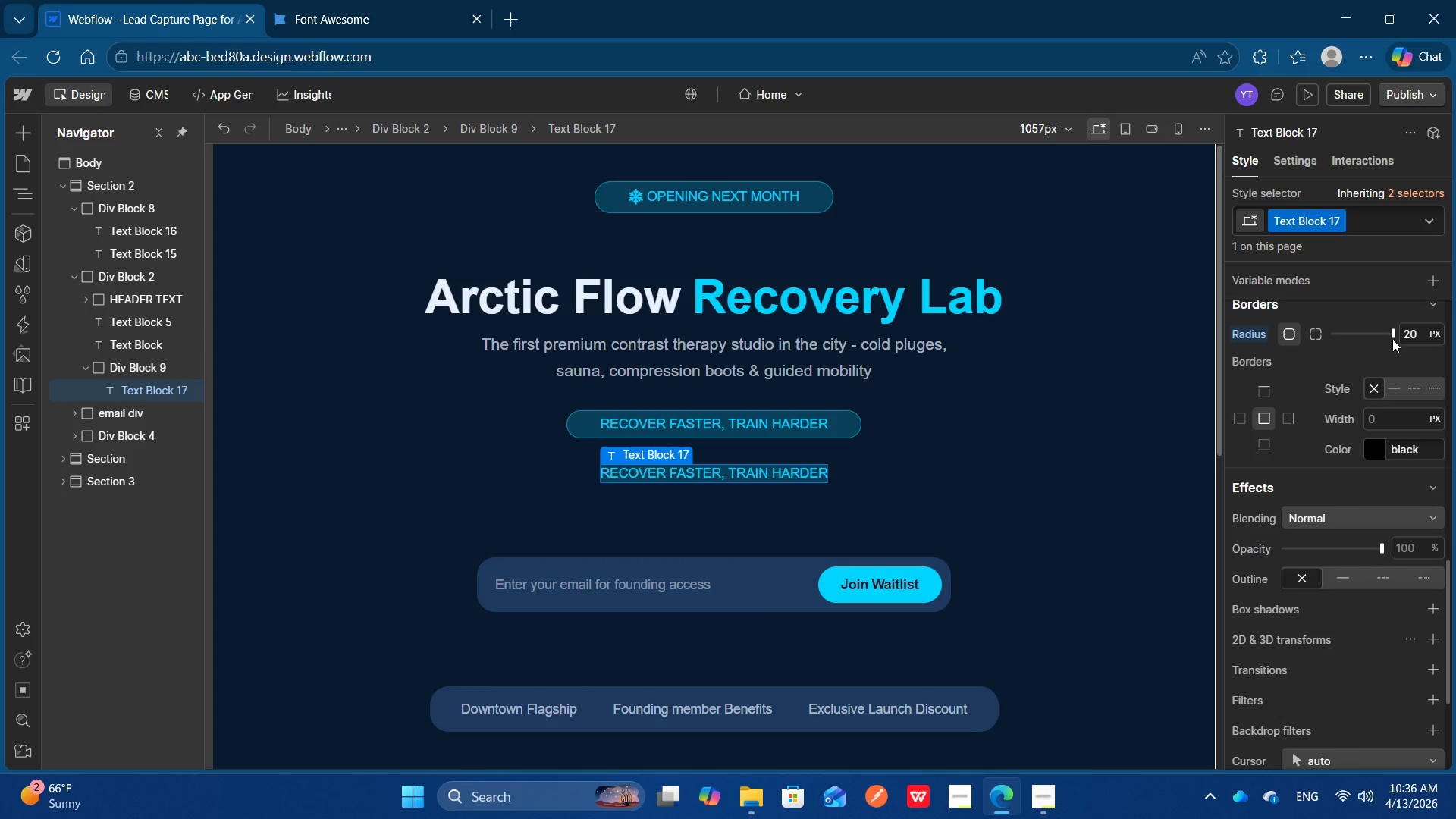 
left_click_drag(start_coordinate=[1392, 339], to_coordinate=[1399, 339])
 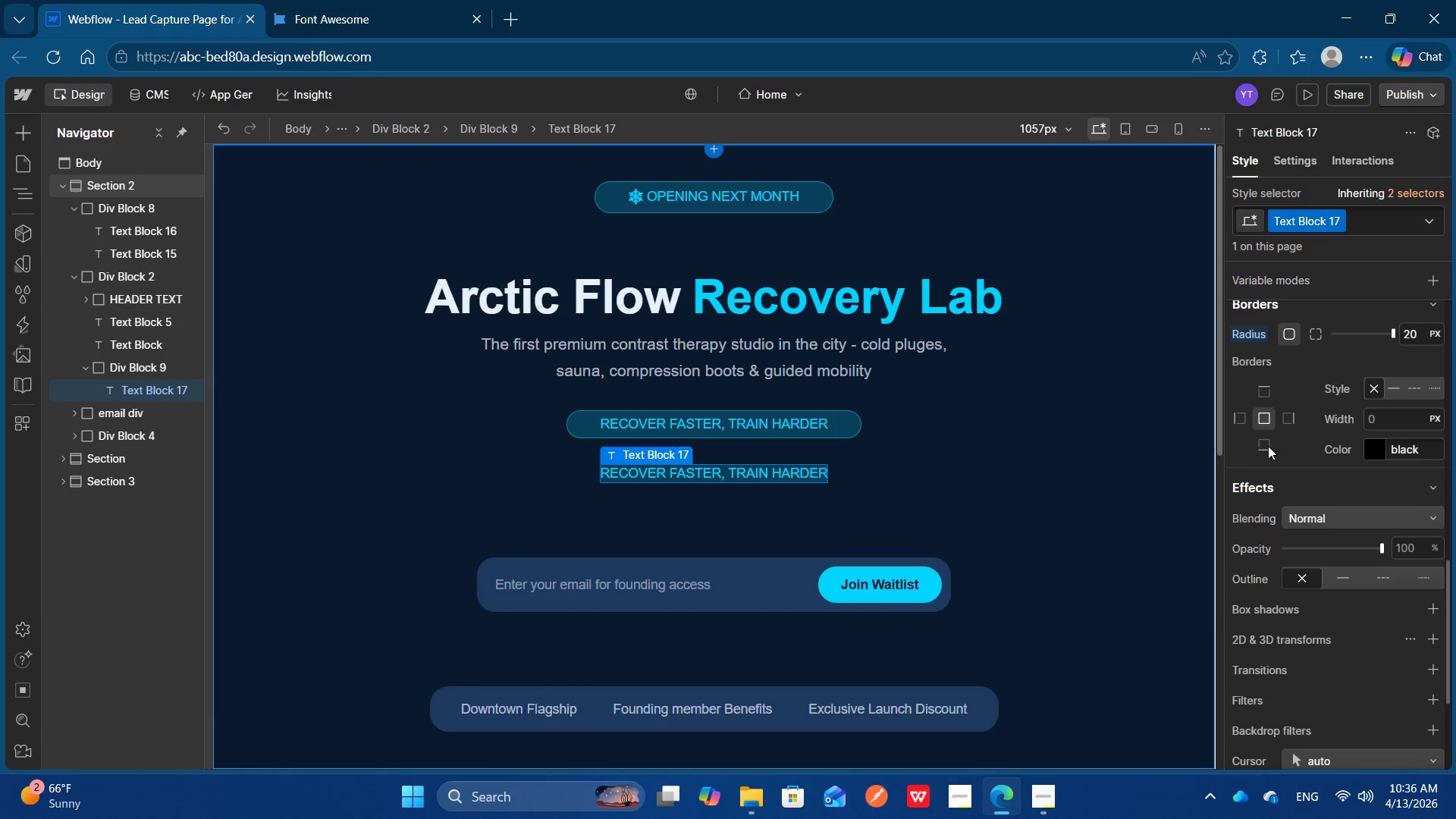 
scroll: coordinate [1342, 420], scroll_direction: up, amount: 8.0
 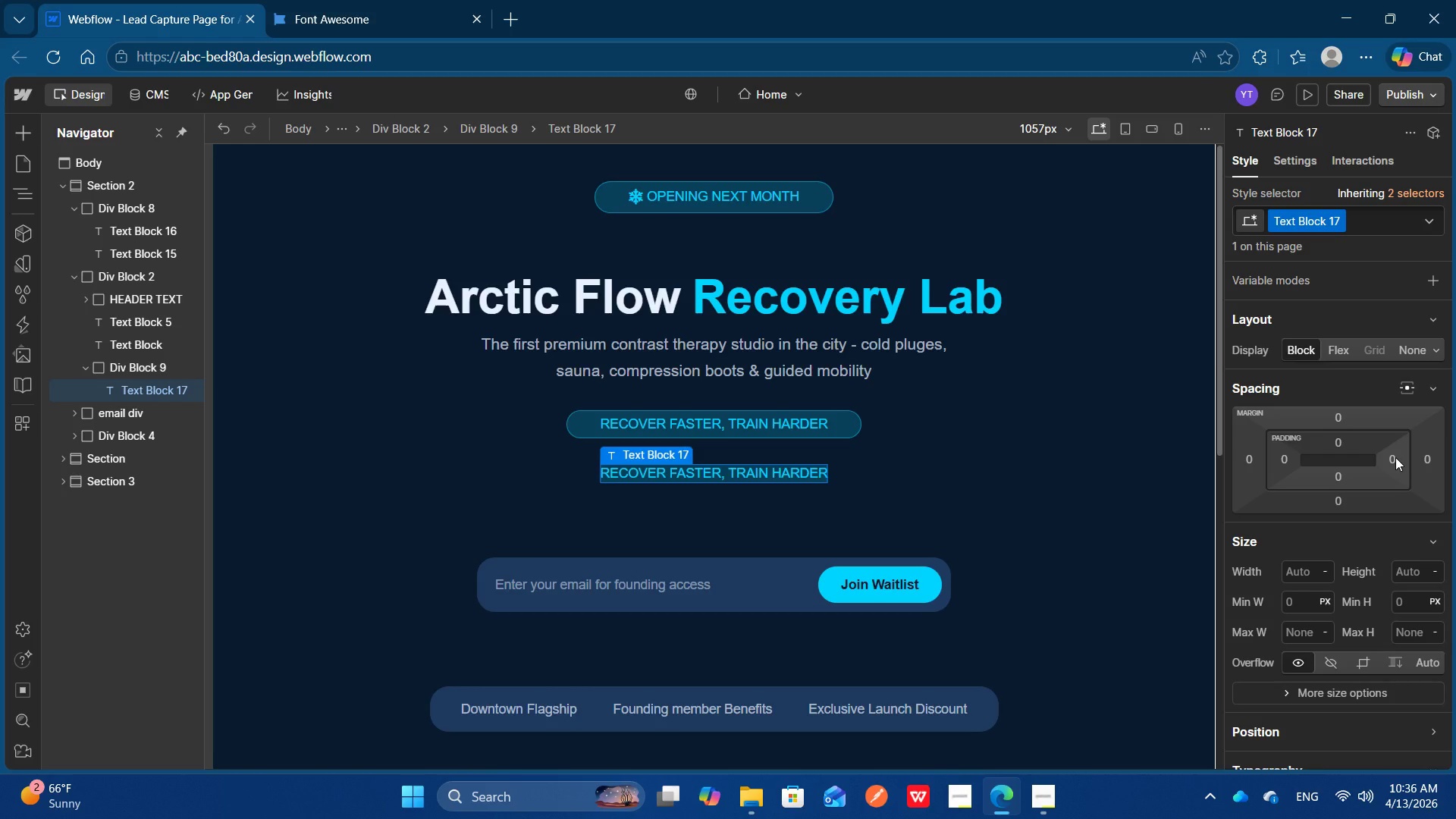 
hold_key(key=ShiftLeft, duration=0.75)
 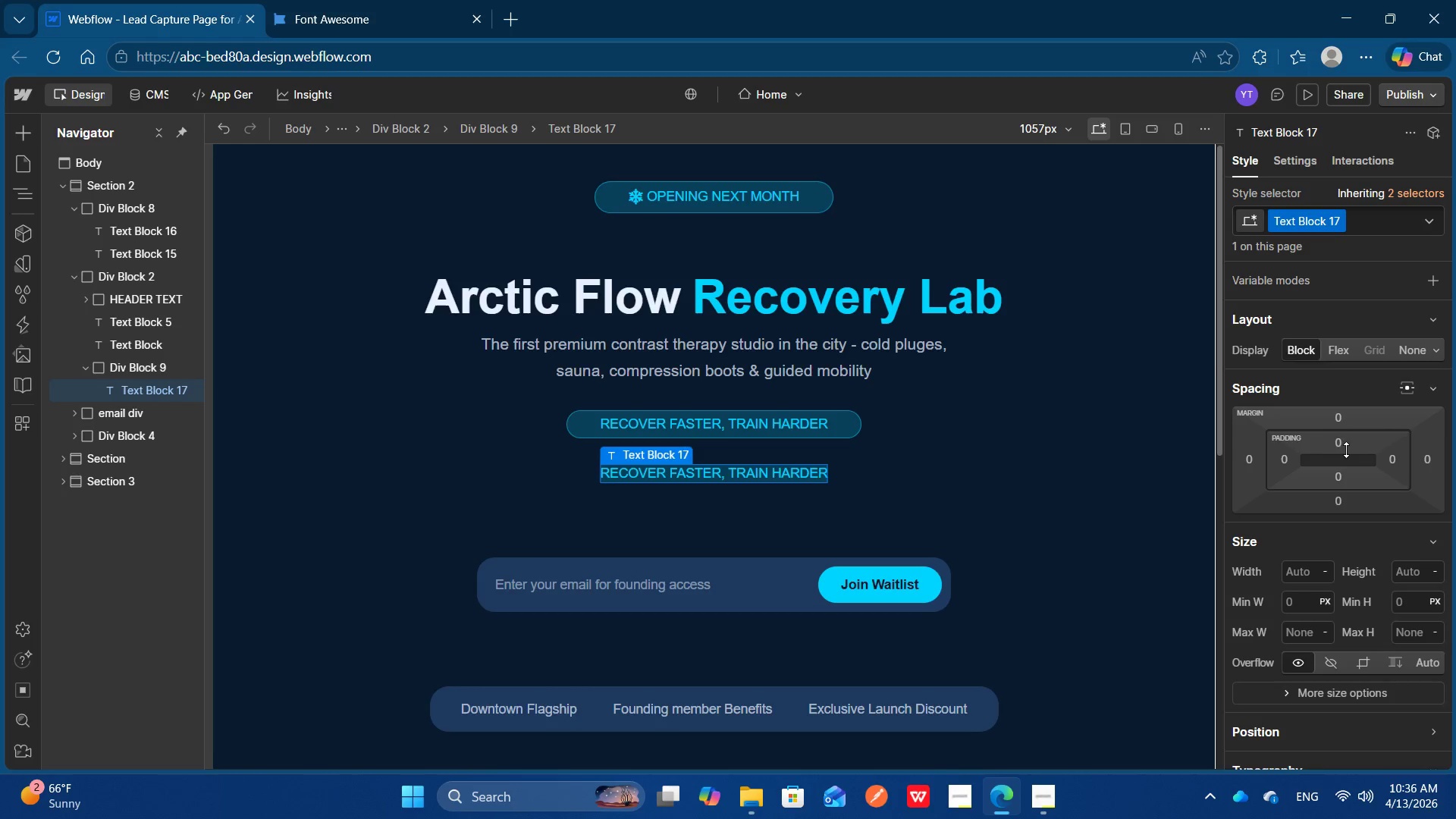 
left_click([1341, 441])
 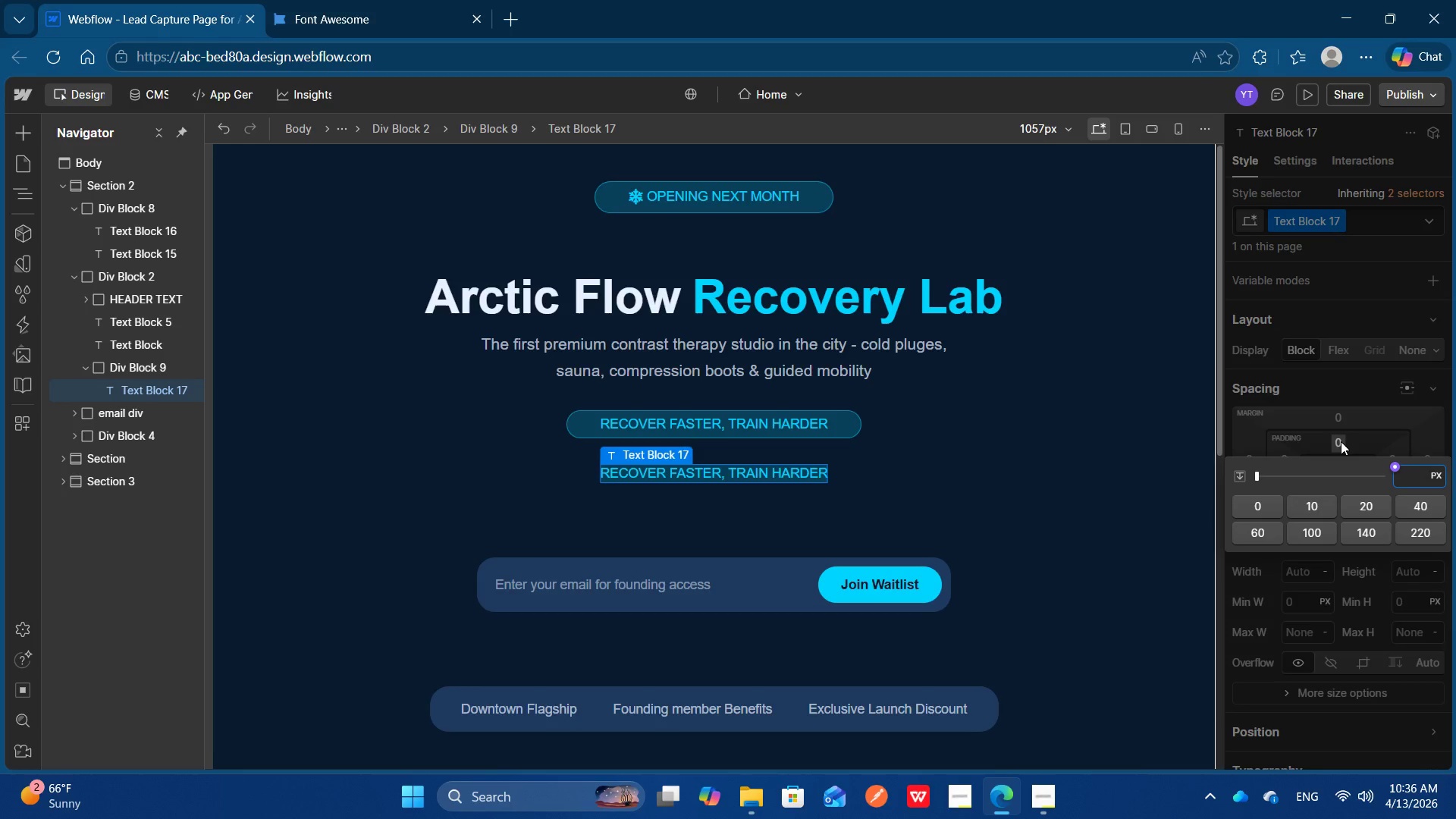 
key(6)
 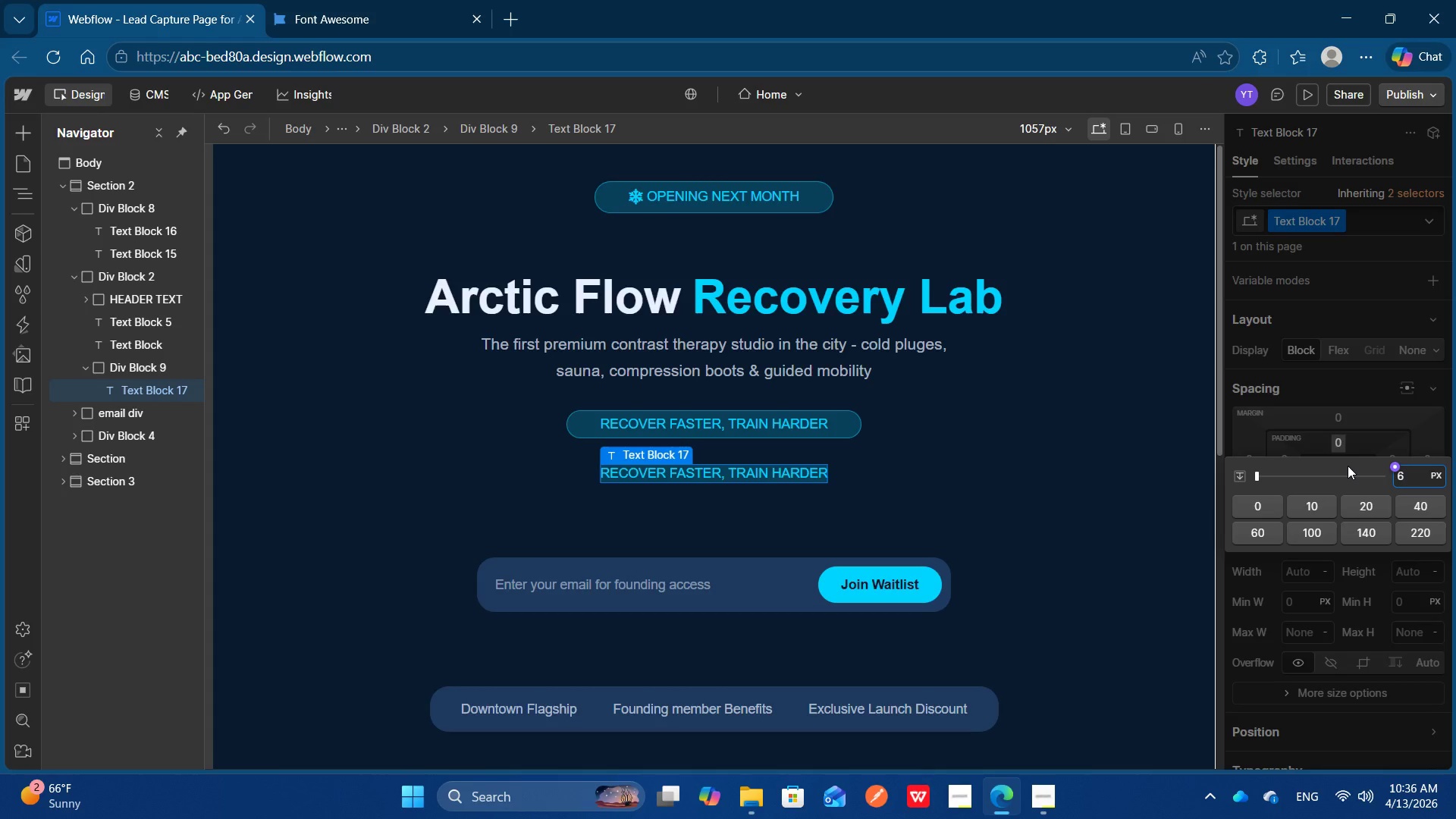 
key(Enter)
 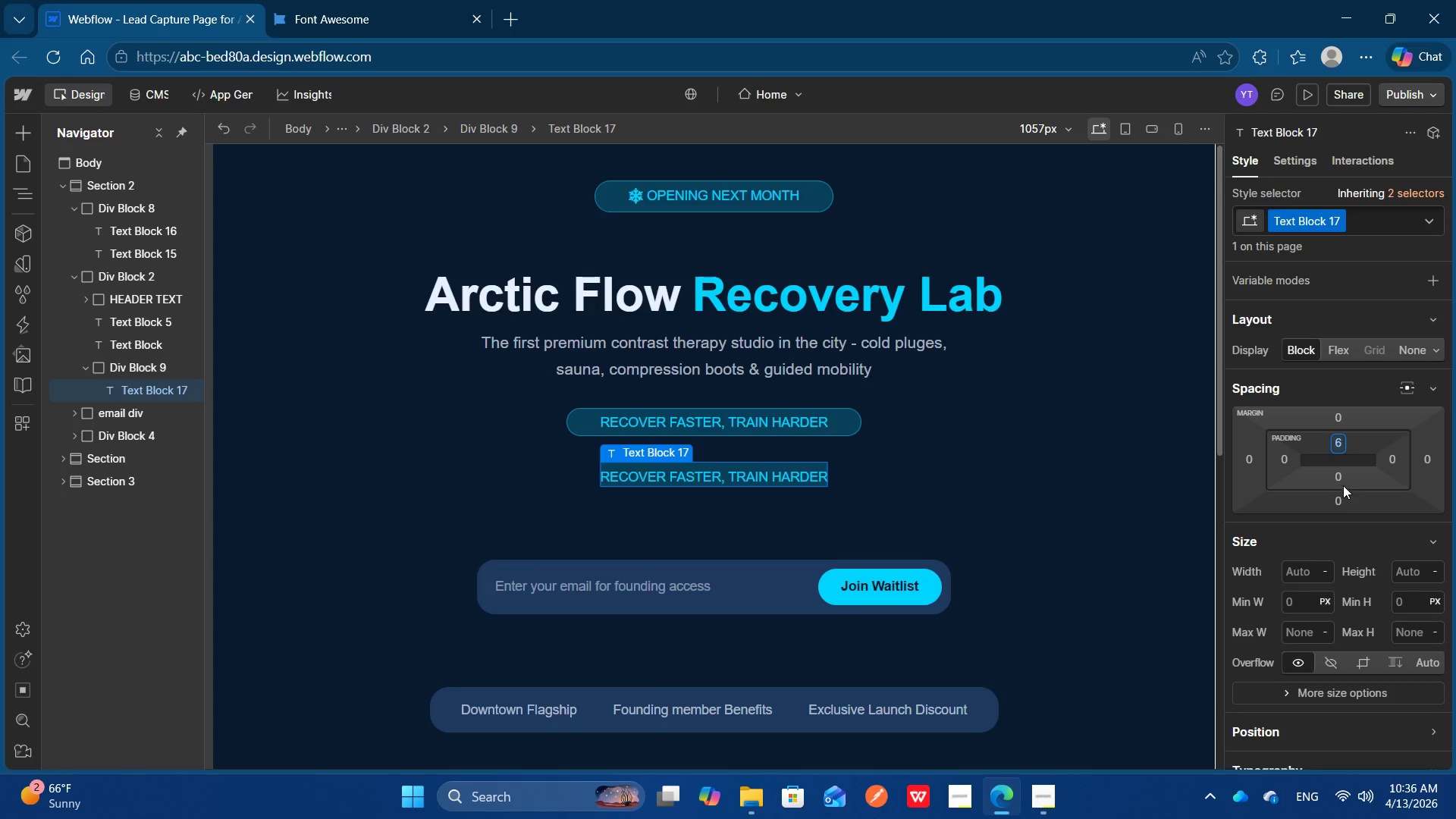 
left_click([1343, 480])
 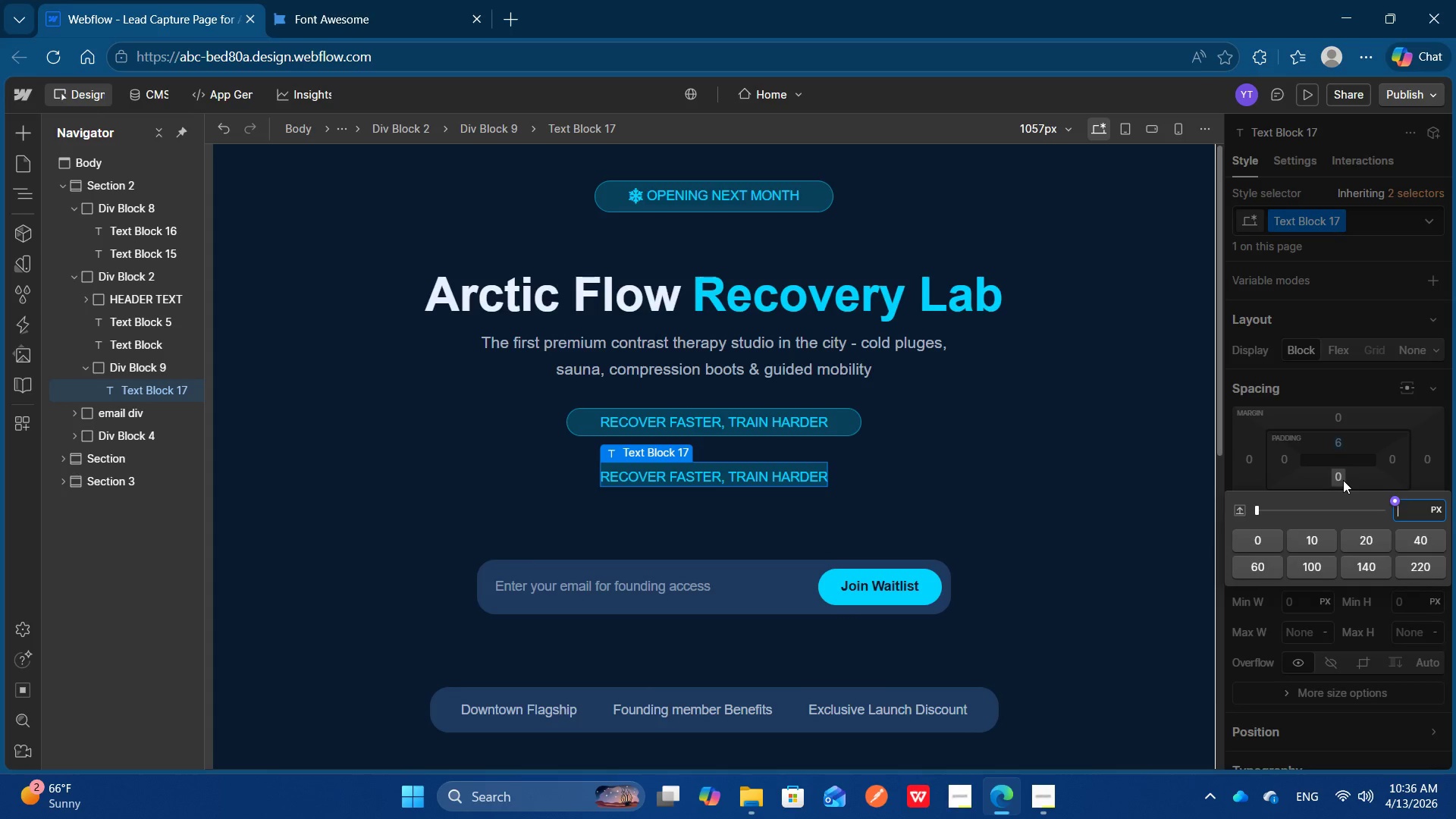 
key(6)
 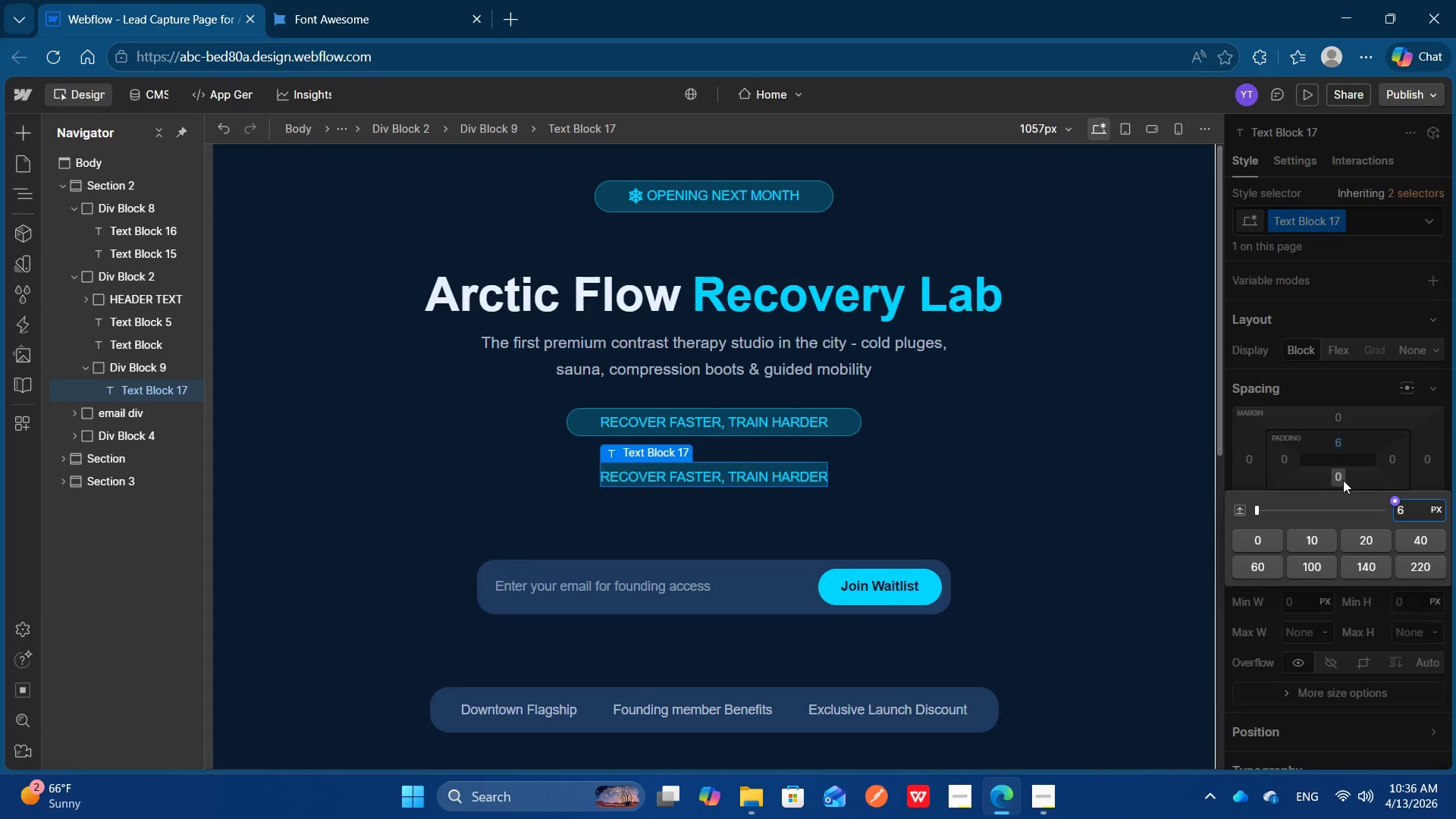 
key(Enter)
 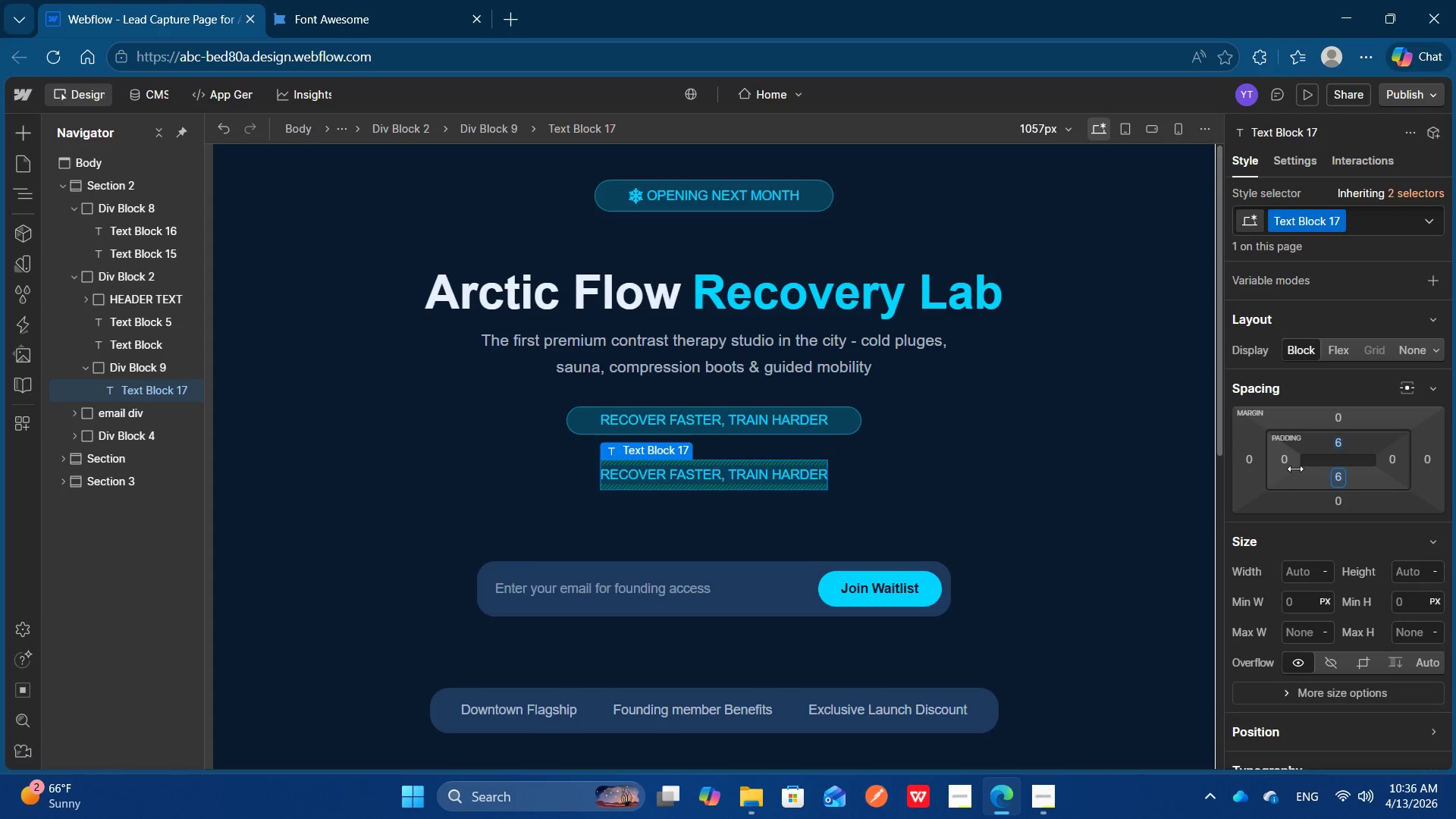 
left_click([1287, 460])
 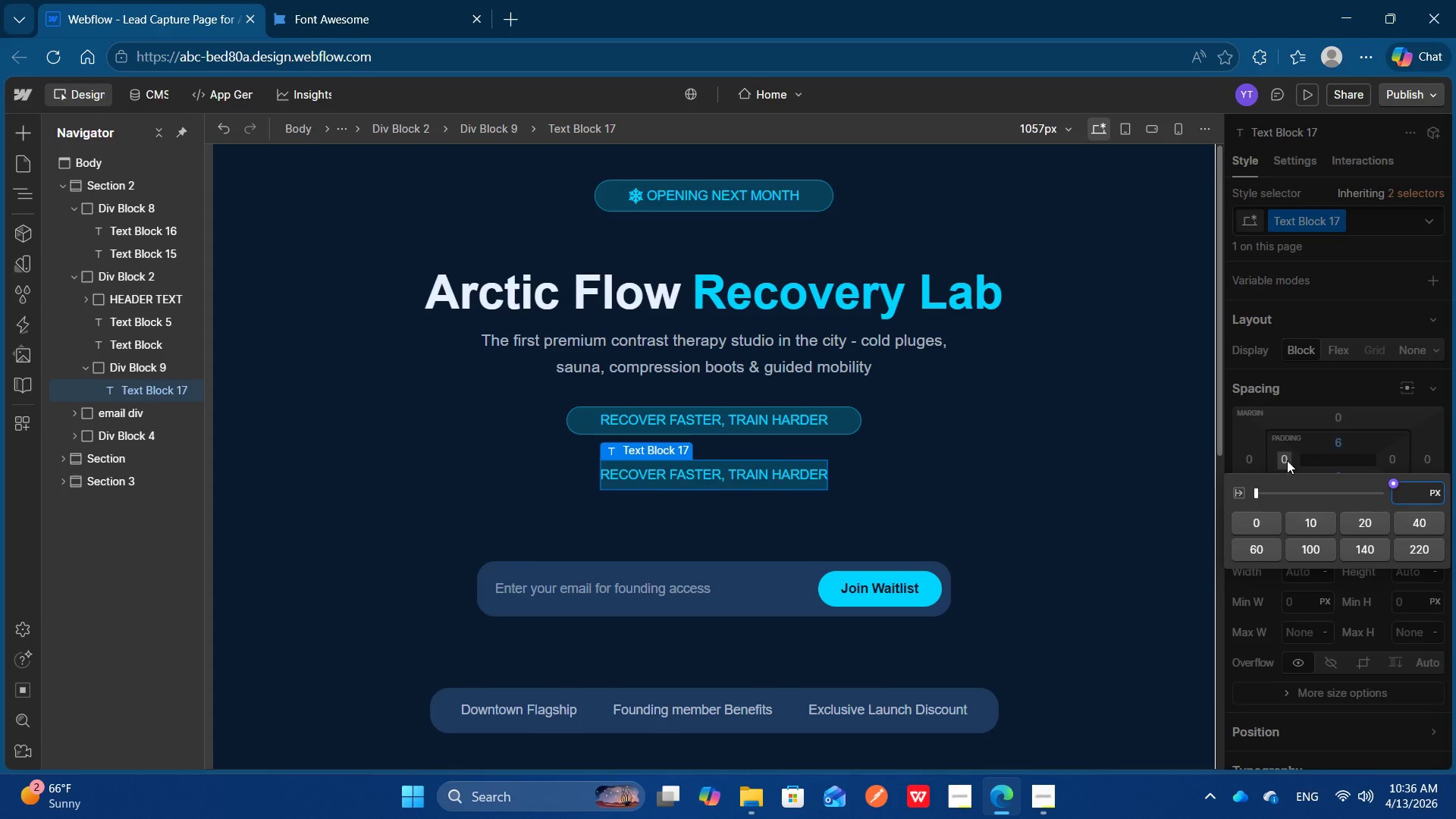 
type(35)
 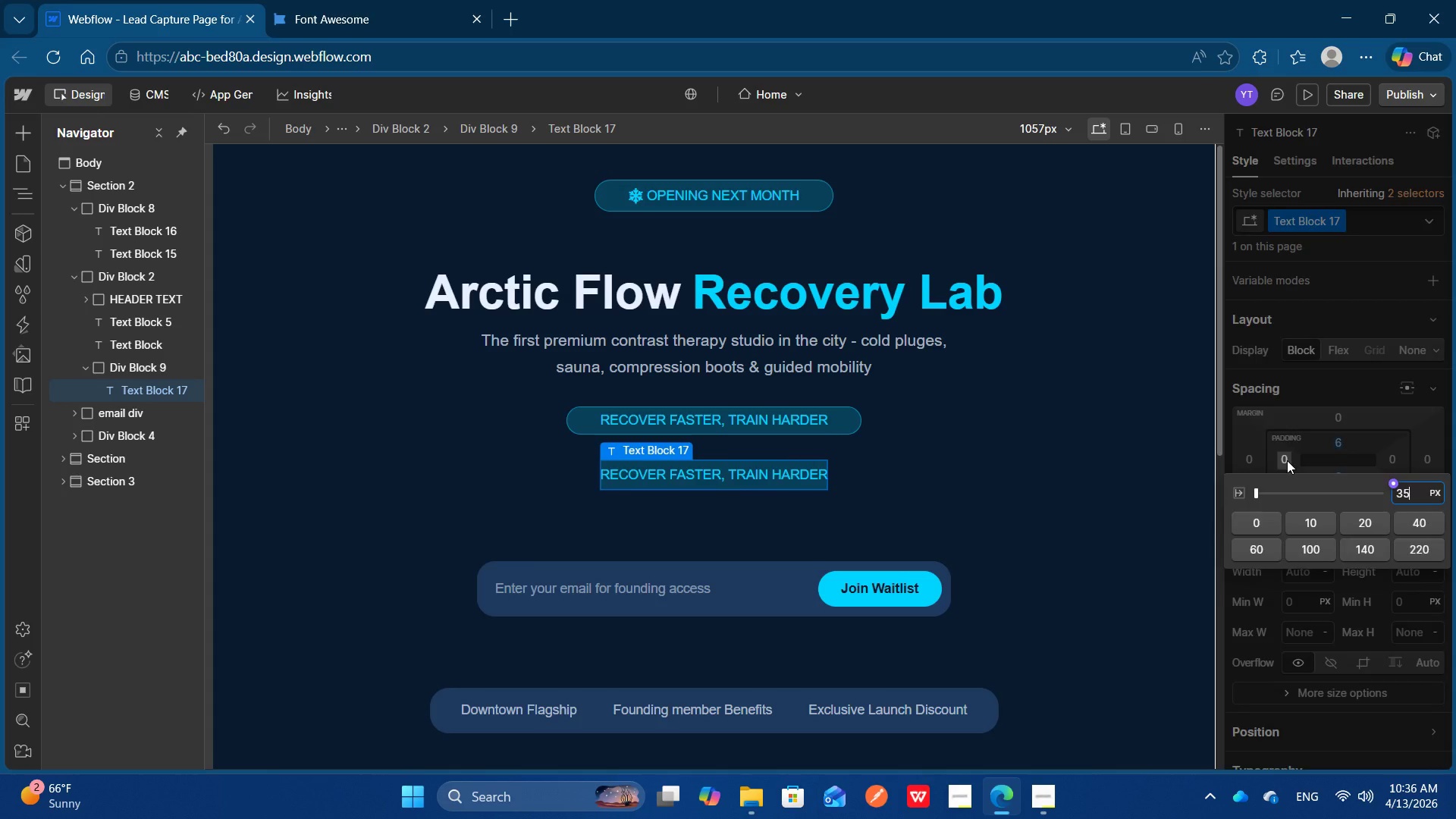 
key(Enter)
 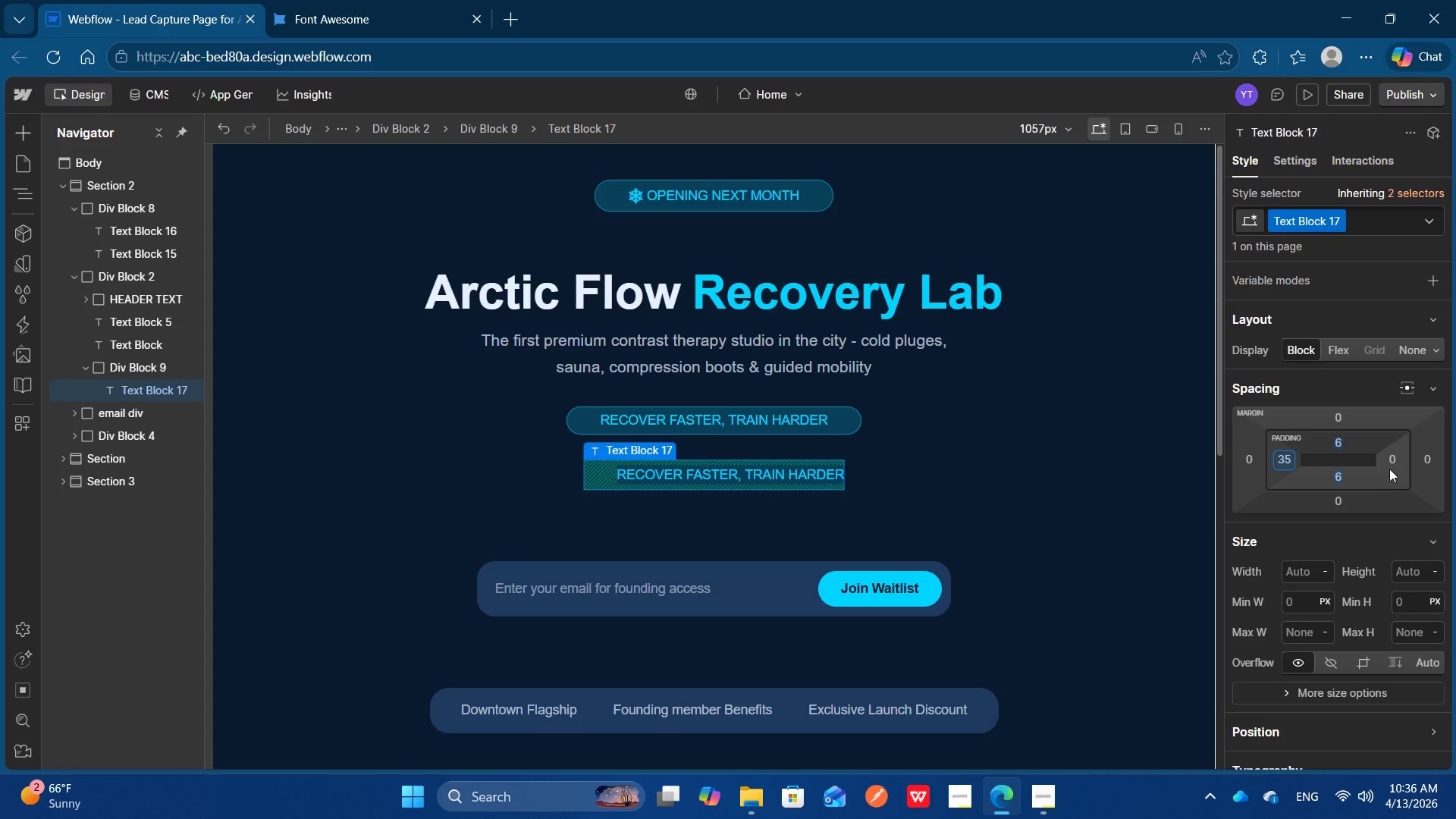 
left_click([1392, 465])
 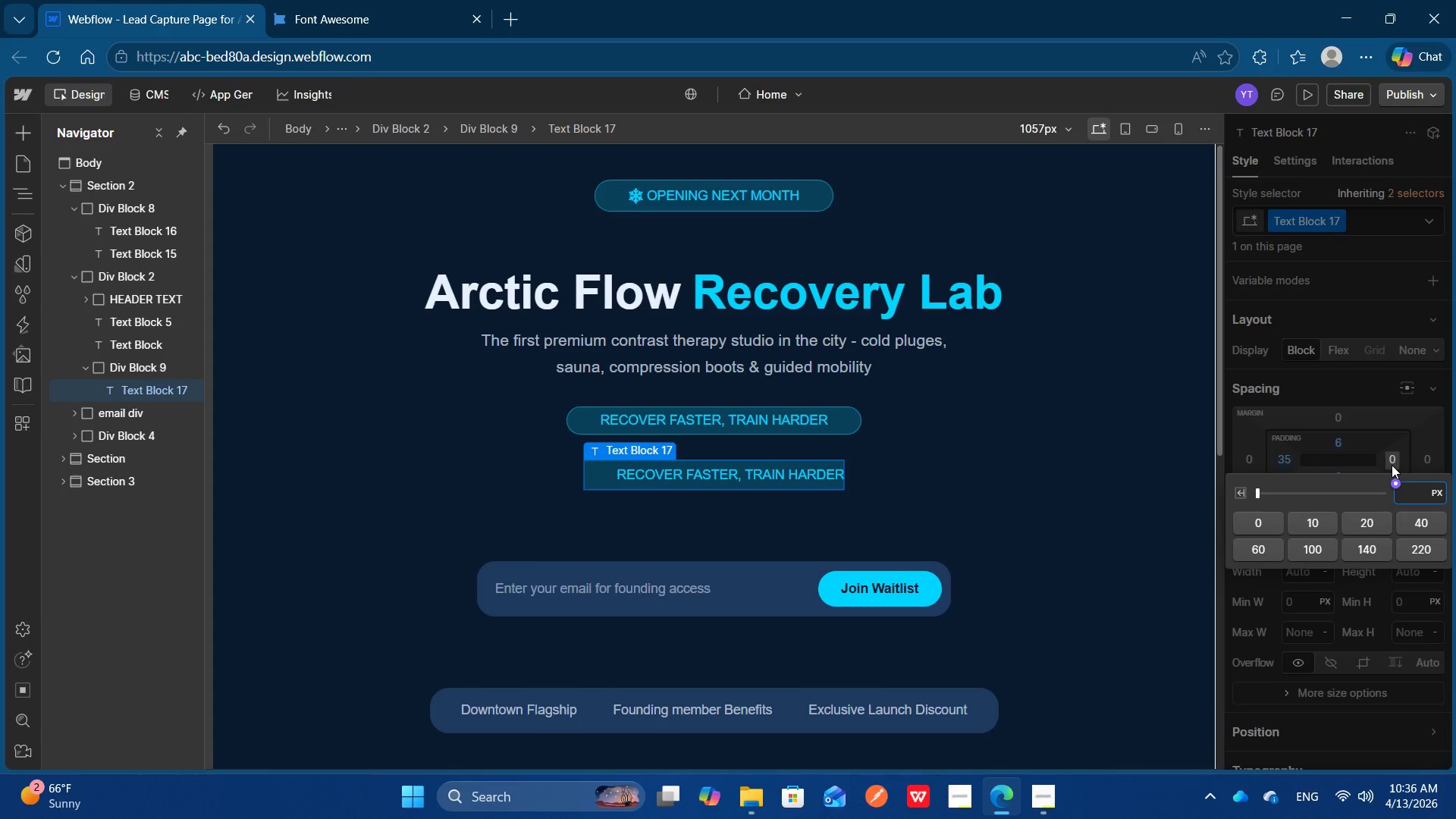 
type(35)
 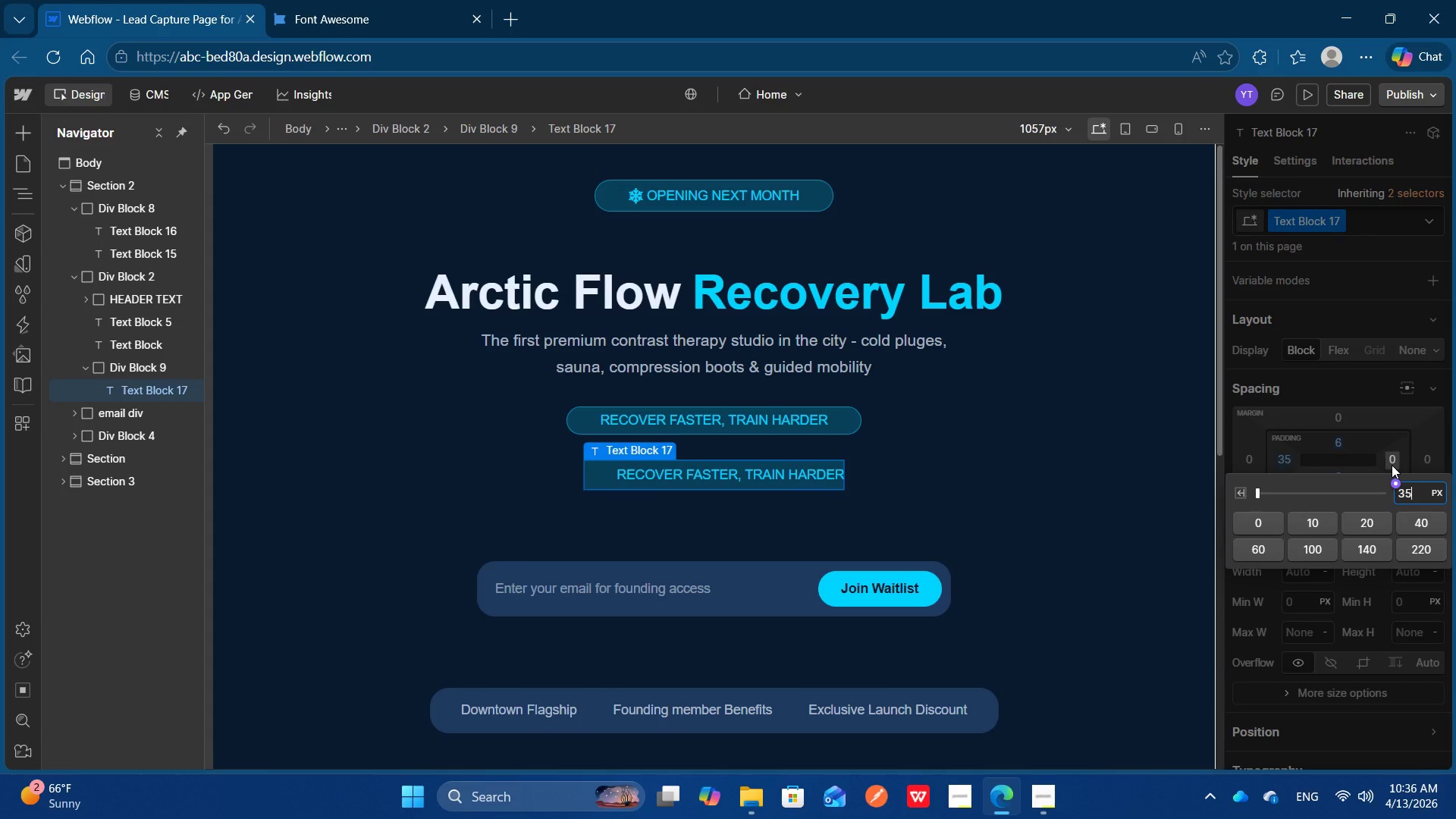 
key(Enter)
 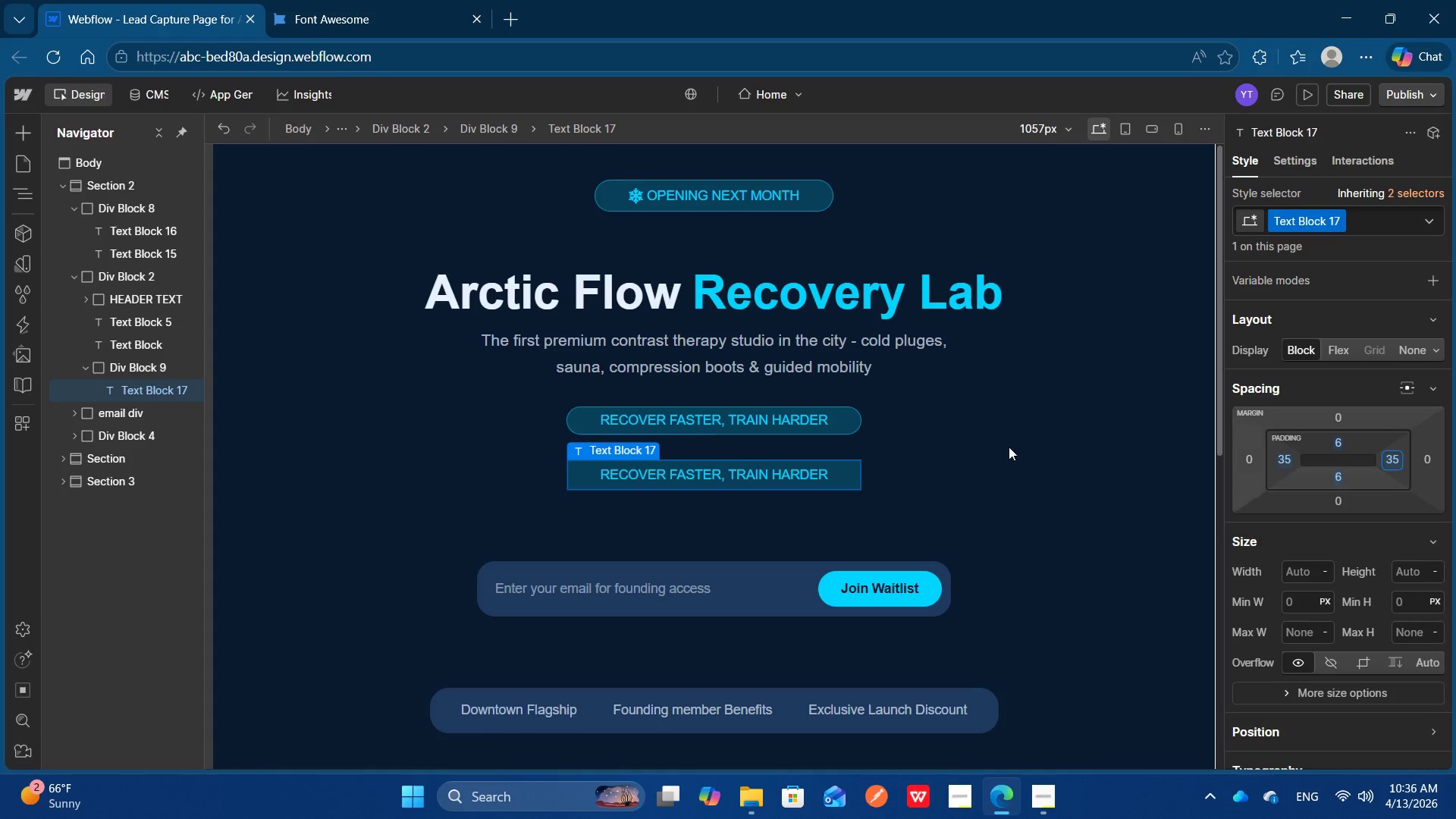 
left_click([852, 427])
 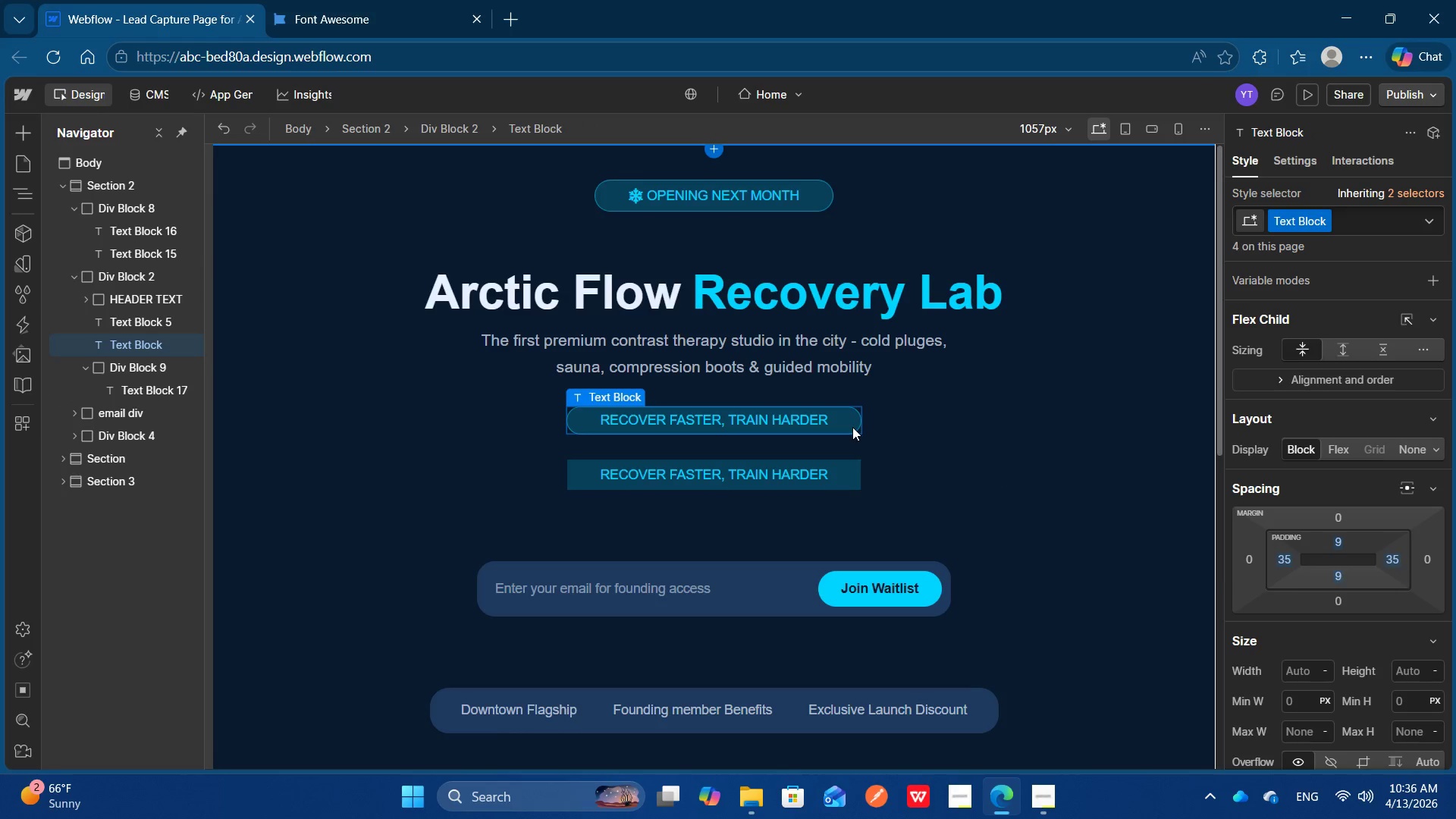 
key(Delete)
 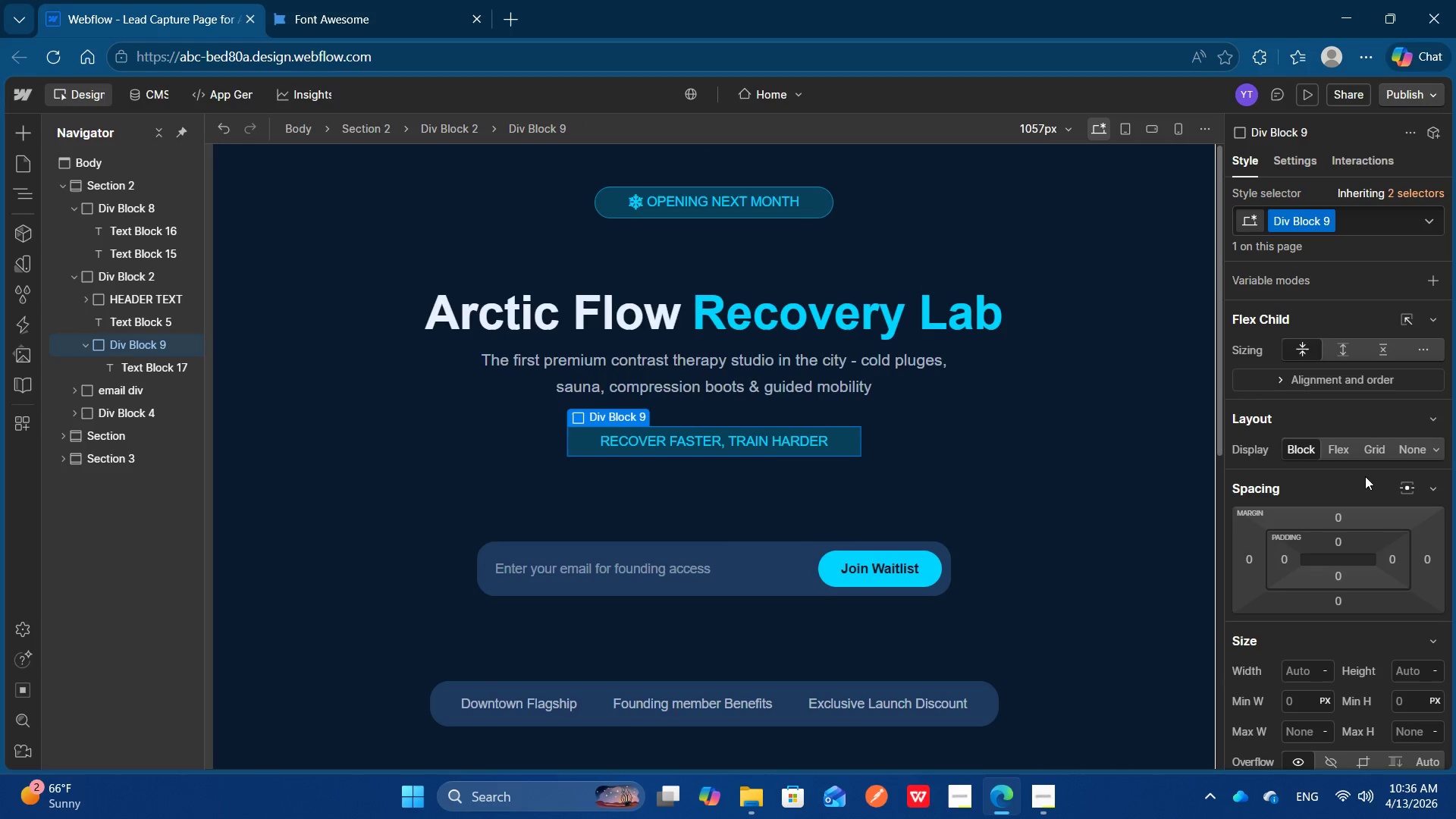 
scroll: coordinate [1360, 470], scroll_direction: down, amount: 2.0
 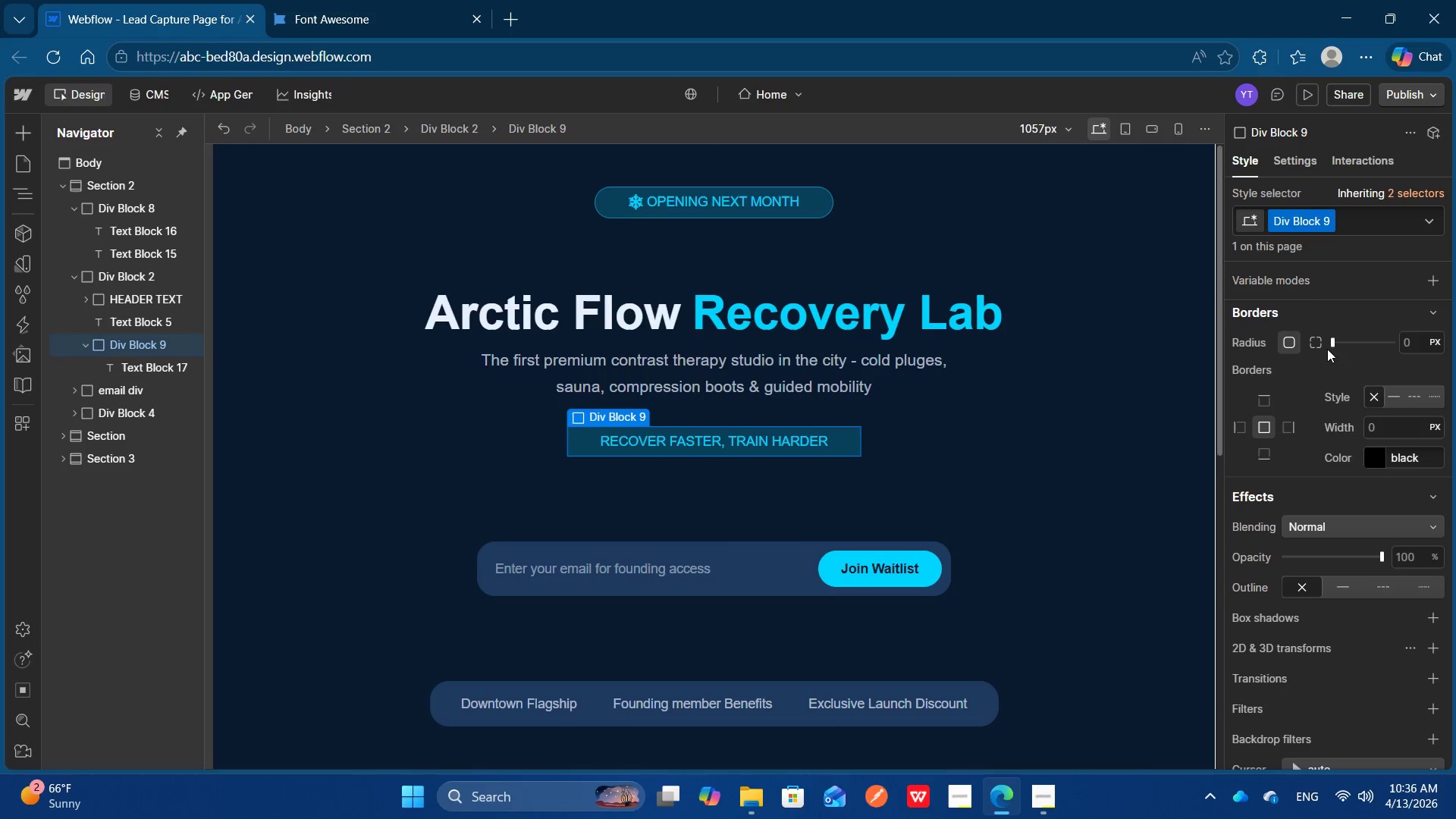 
left_click_drag(start_coordinate=[1333, 345], to_coordinate=[1413, 353])
 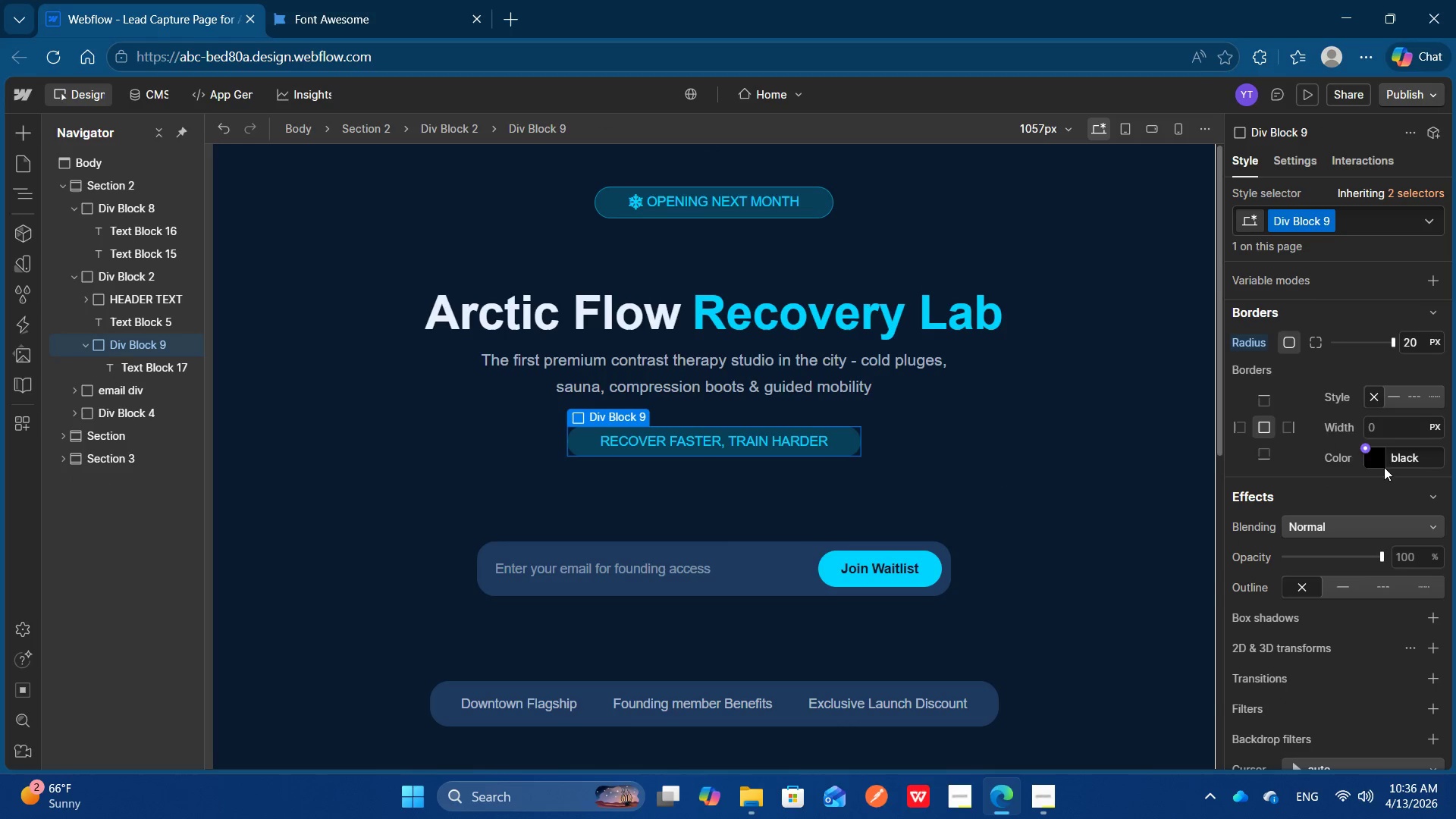 
left_click([1410, 458])
 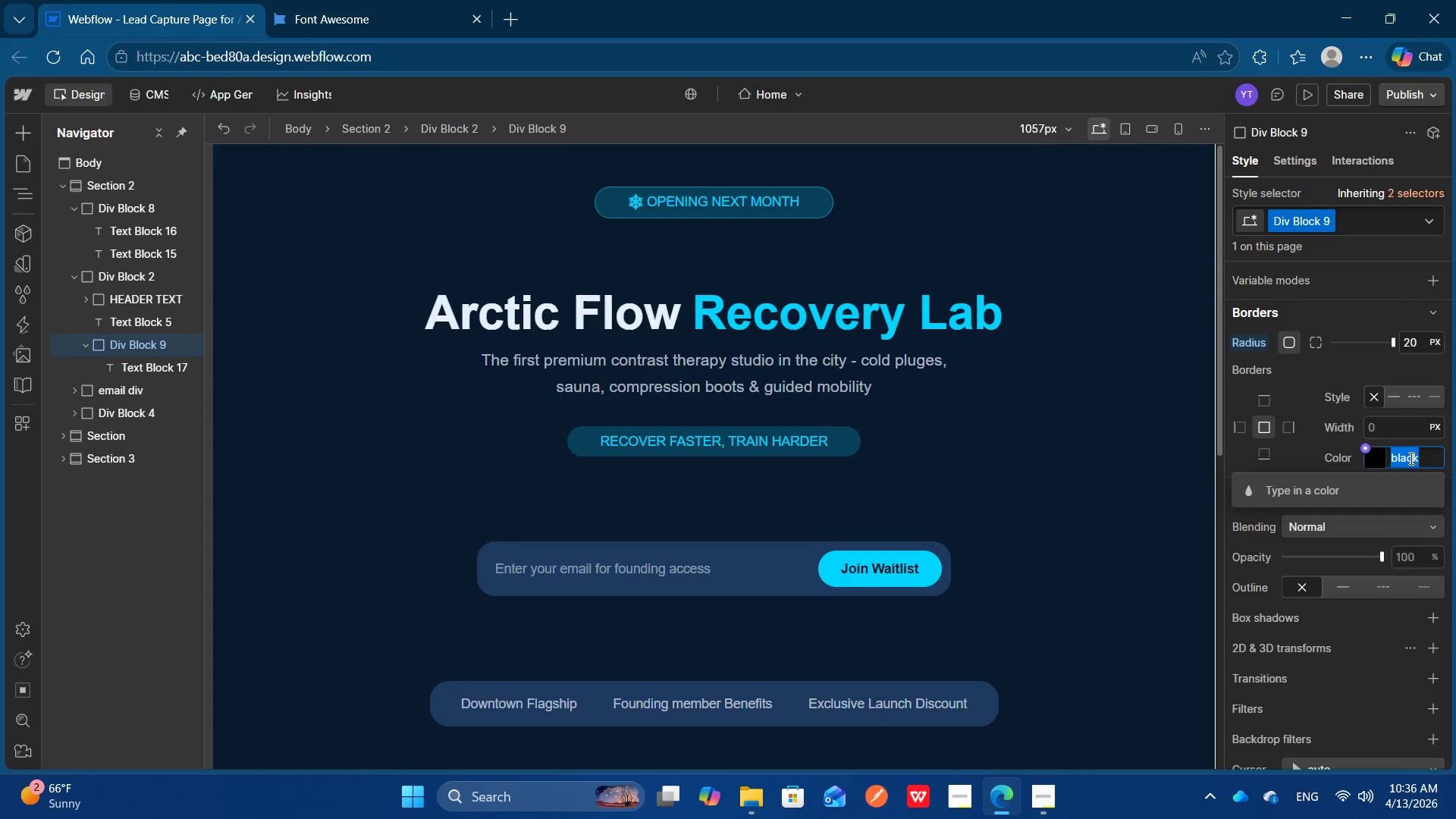 
key(Control+V)
 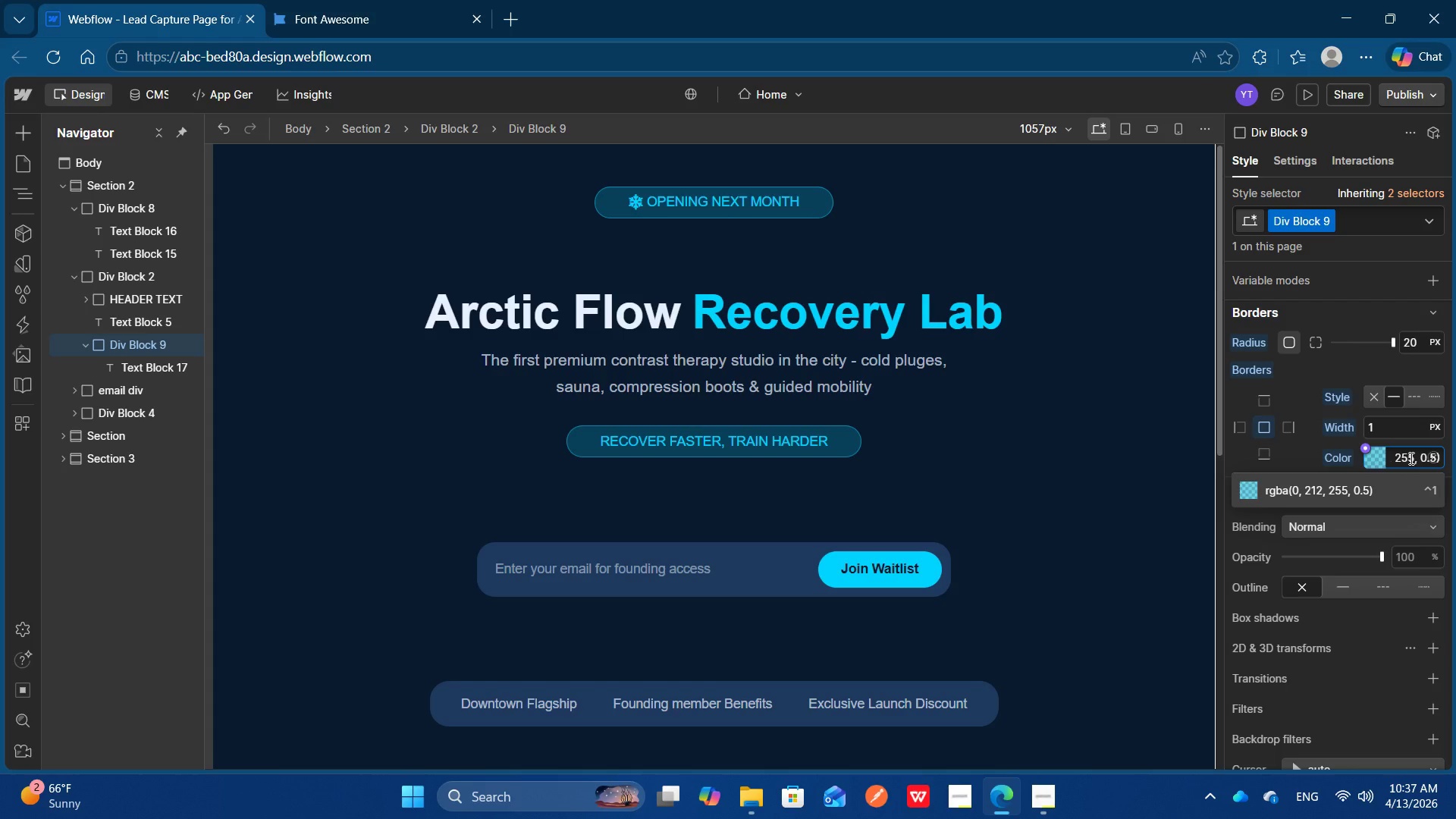 
key(Enter)
 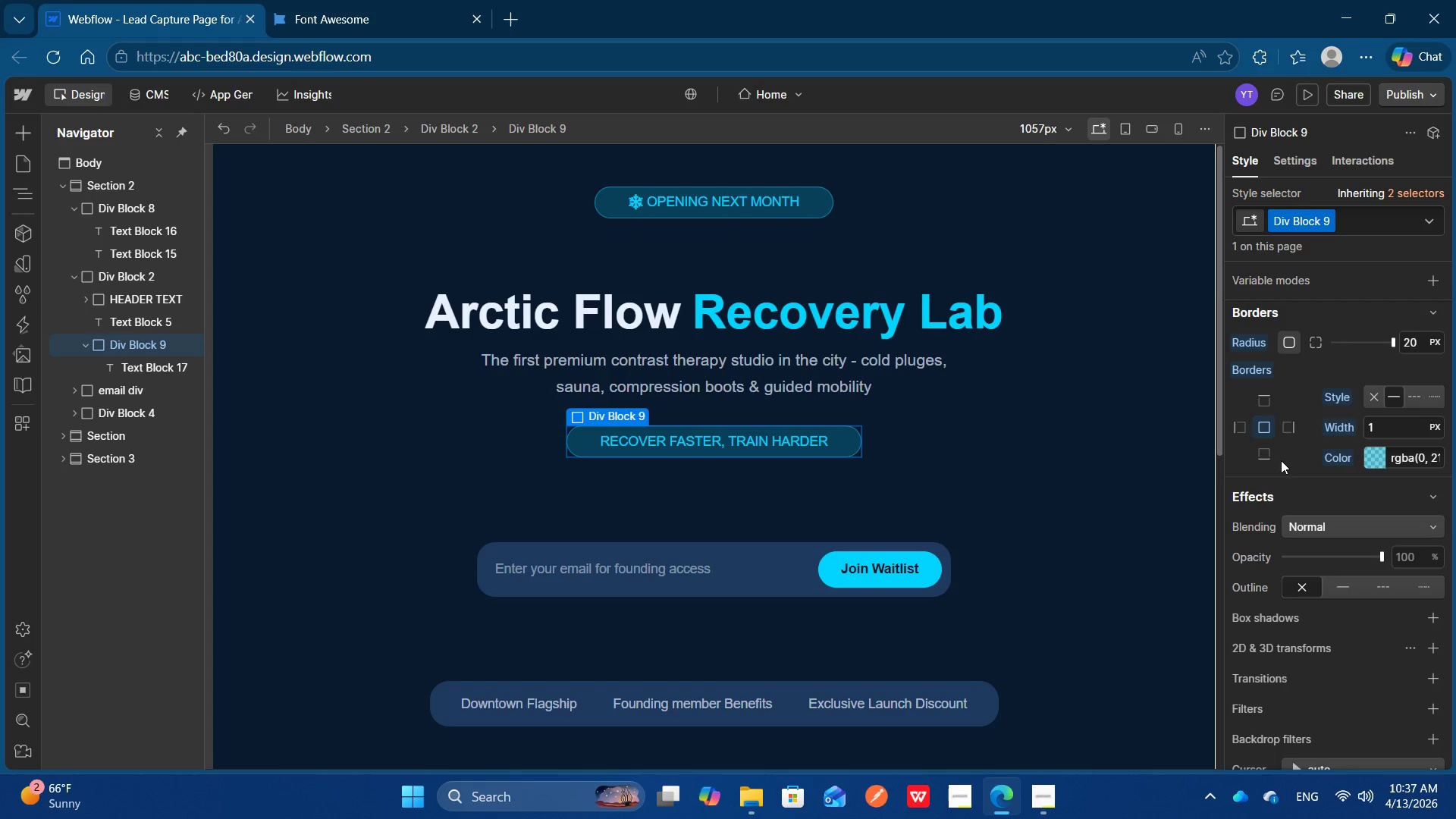 
left_click([1297, 460])
 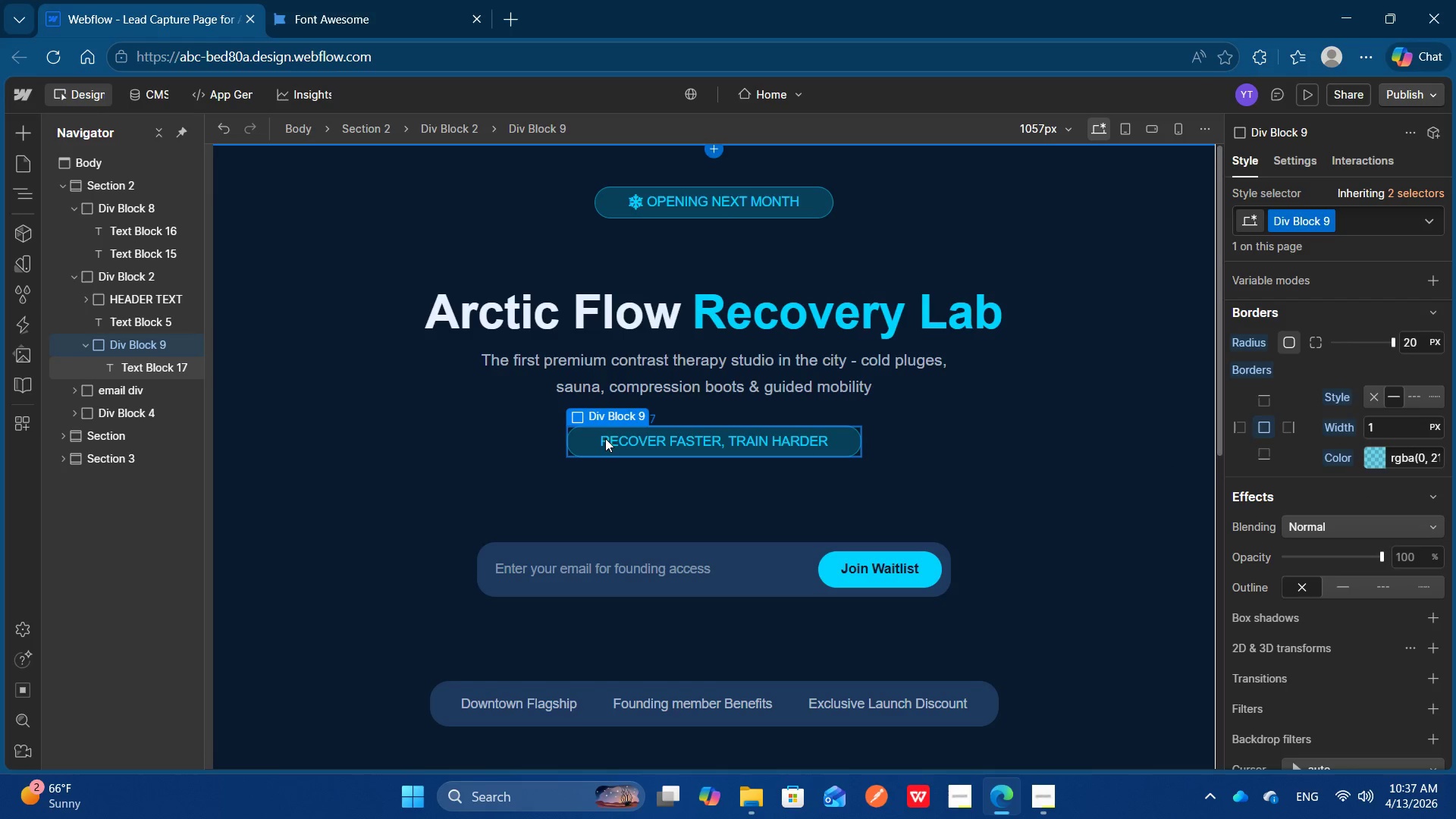 
left_click([599, 438])
 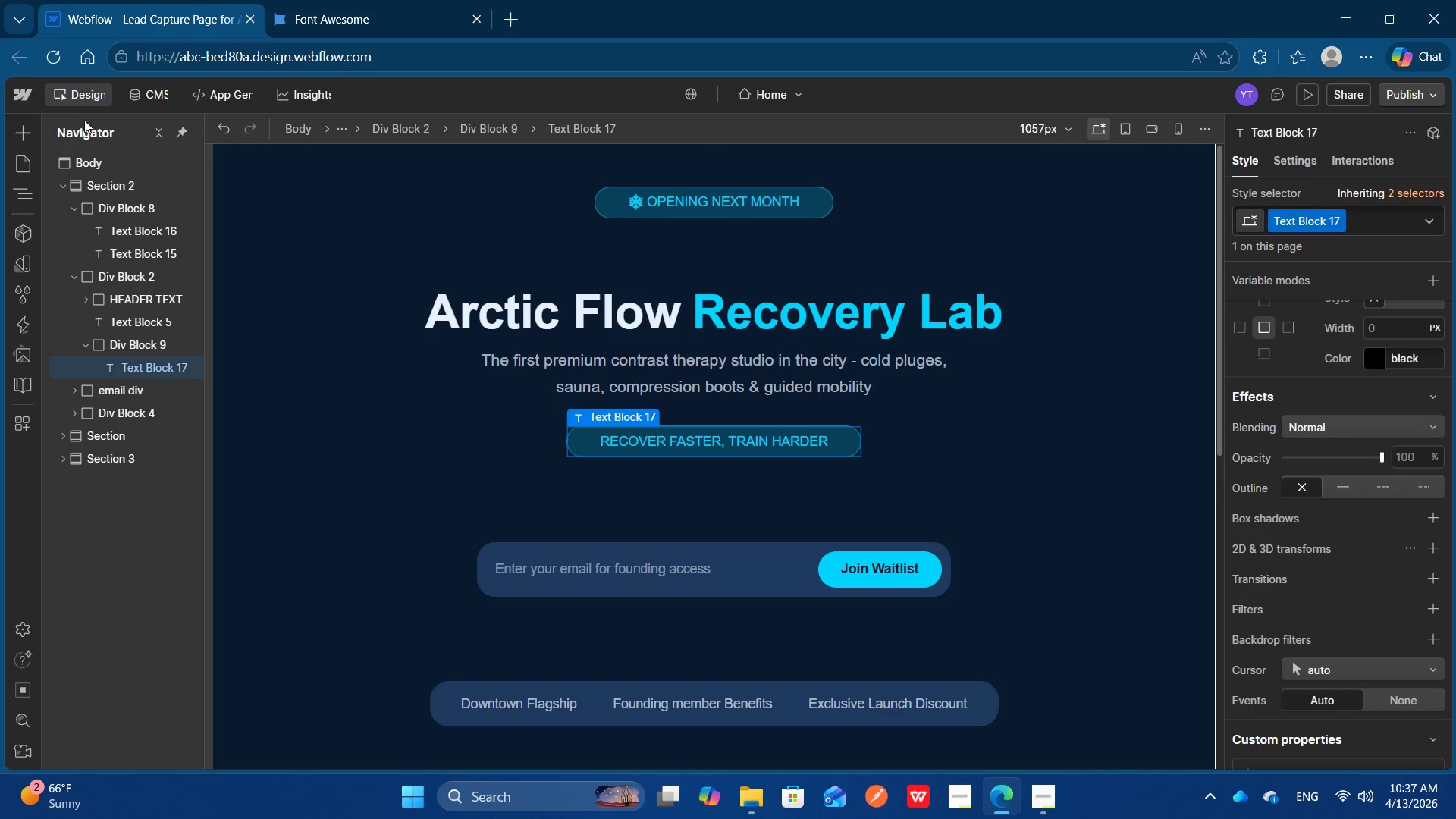 
left_click([11, 138])
 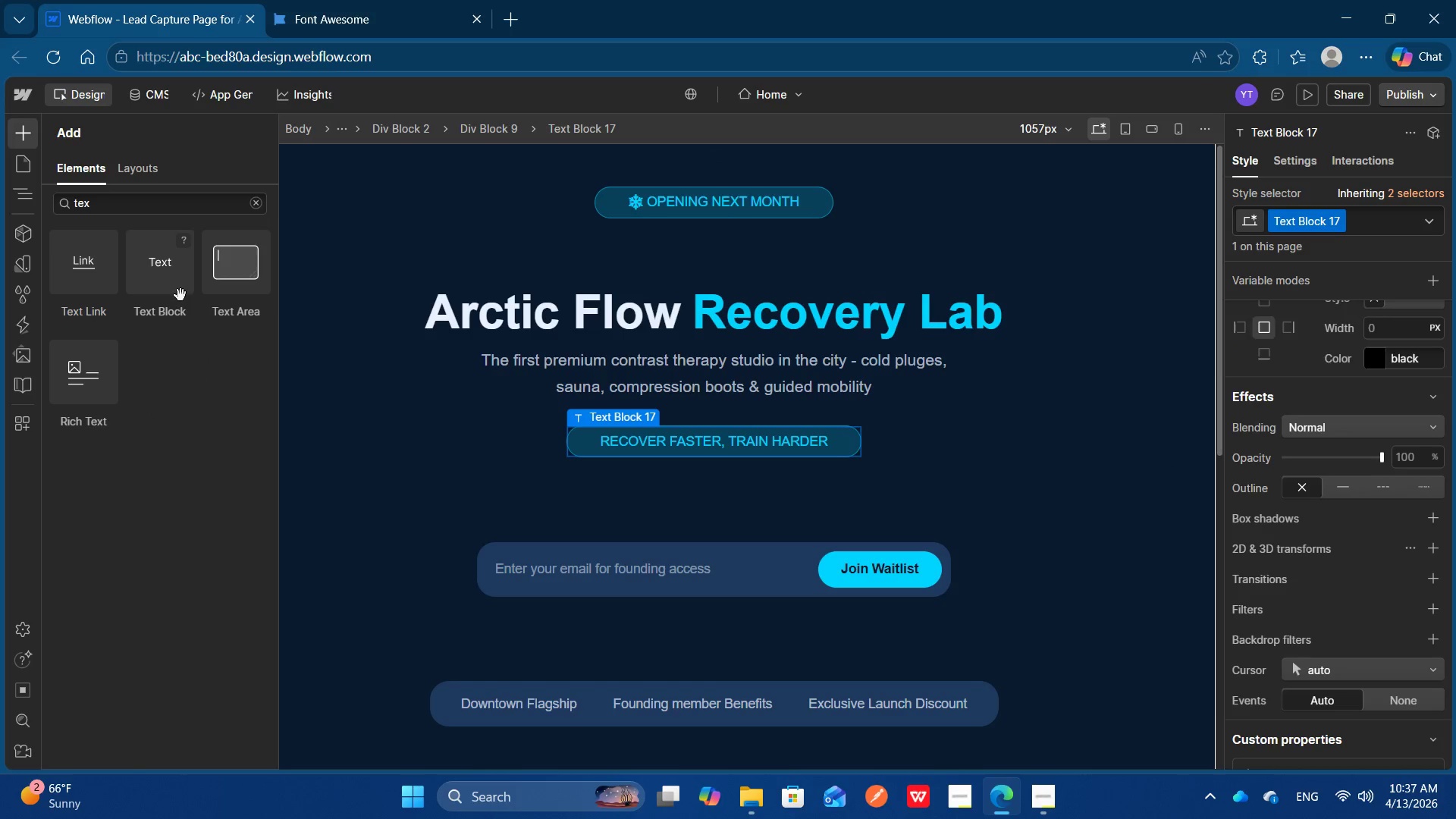 
left_click([179, 292])
 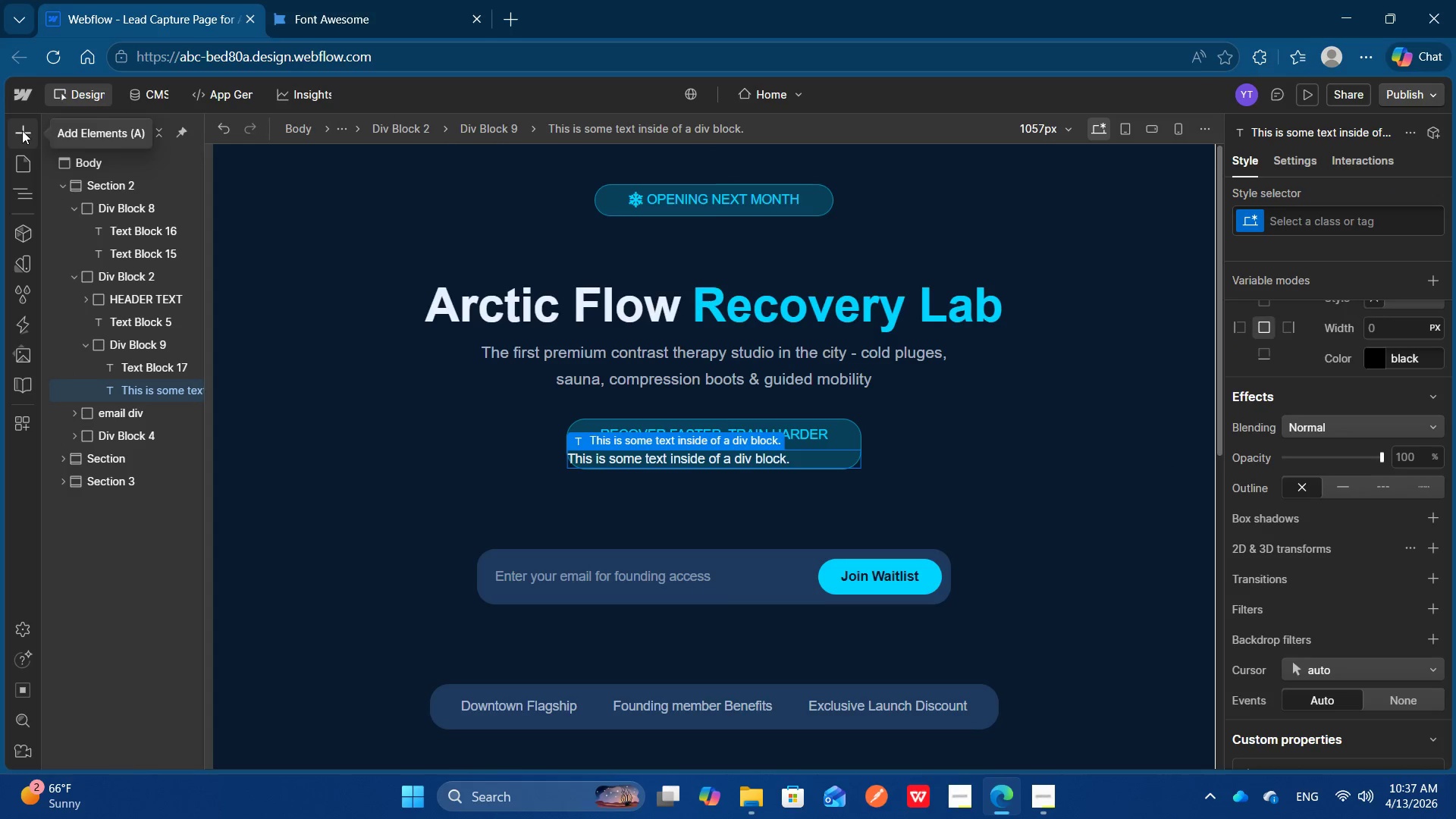 
left_click([29, 146])
 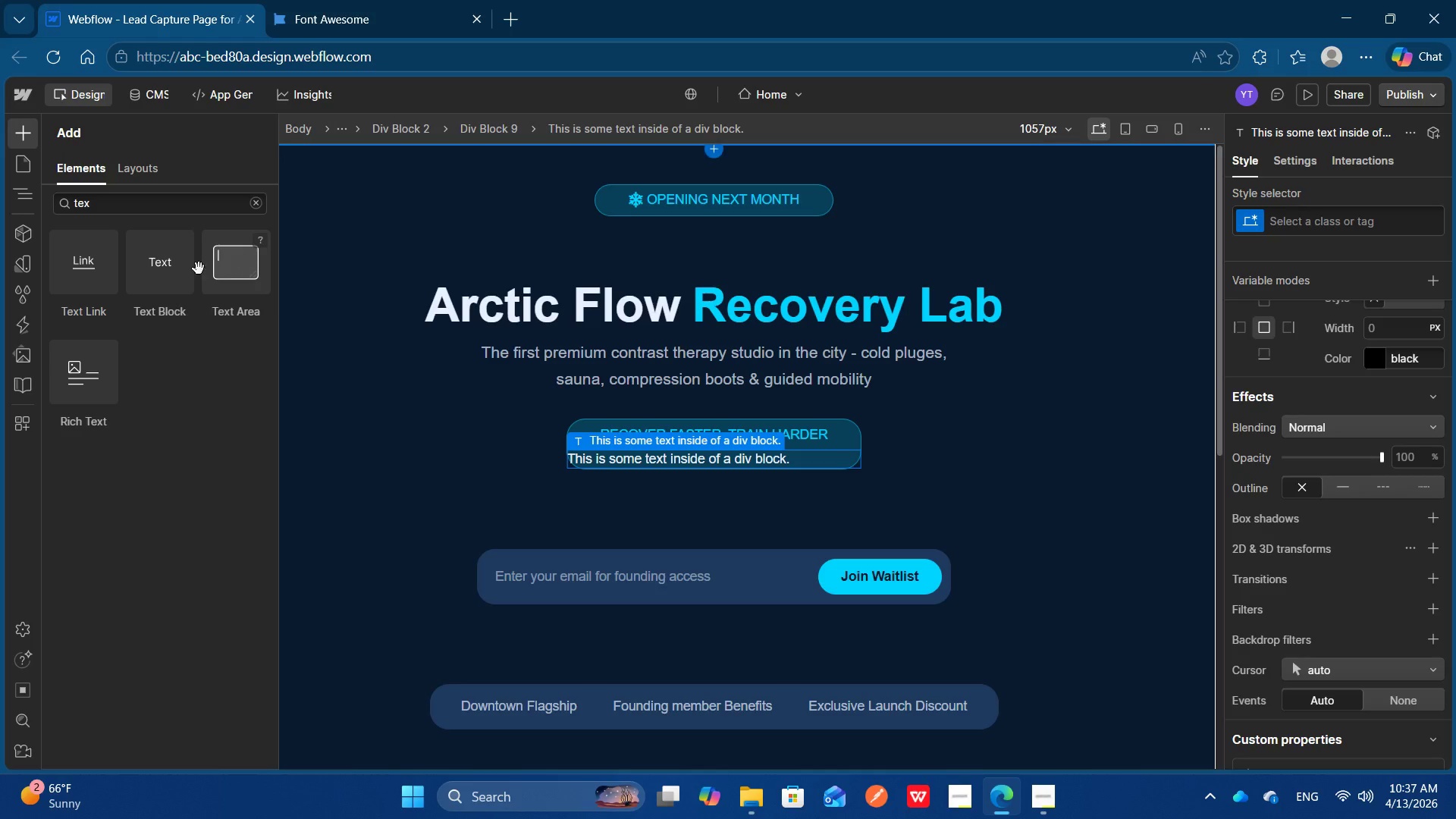 
left_click([162, 268])
 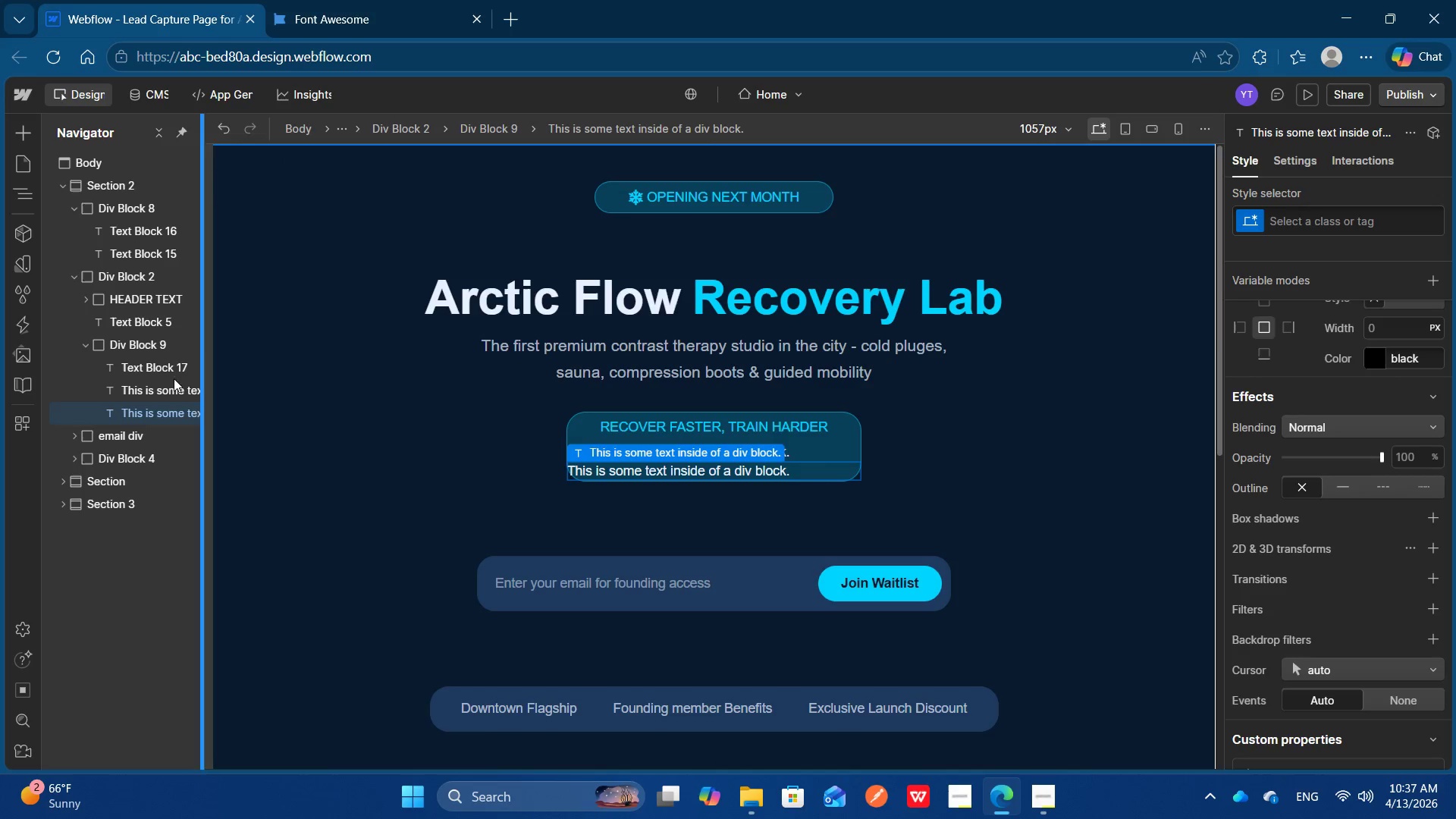 
left_click_drag(start_coordinate=[151, 392], to_coordinate=[151, 359])
 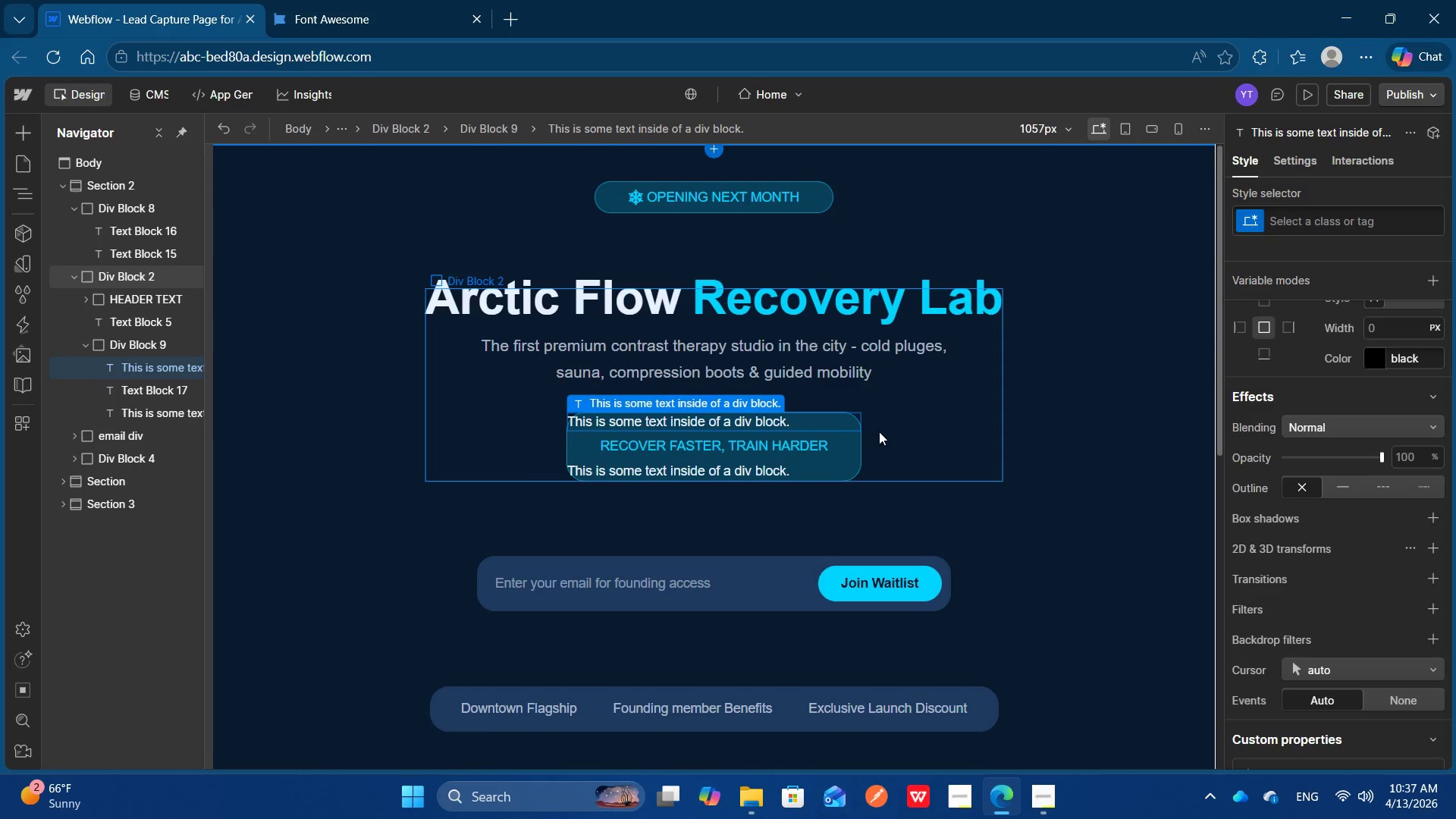 
left_click([849, 426])
 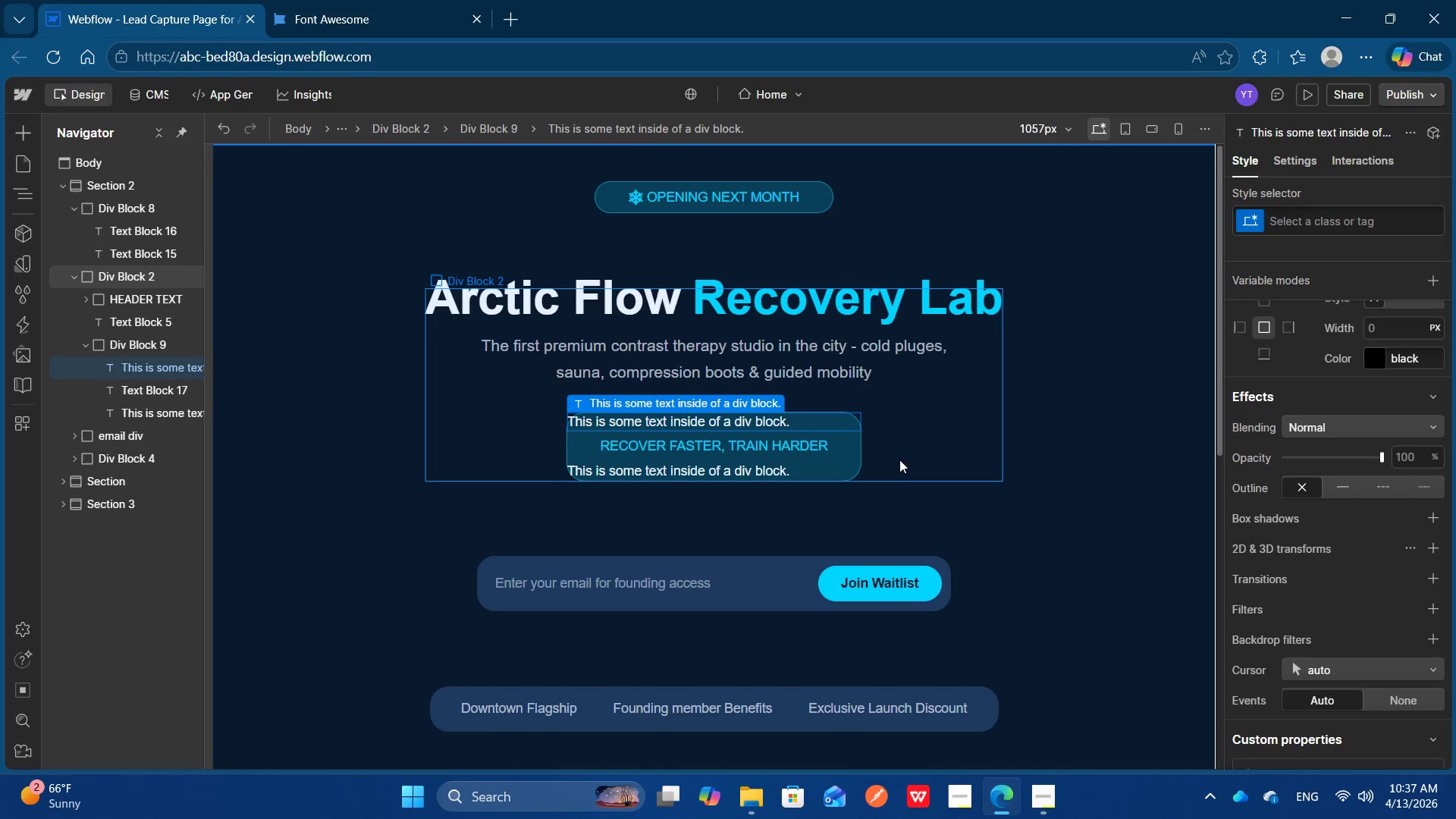 
left_click([899, 460])
 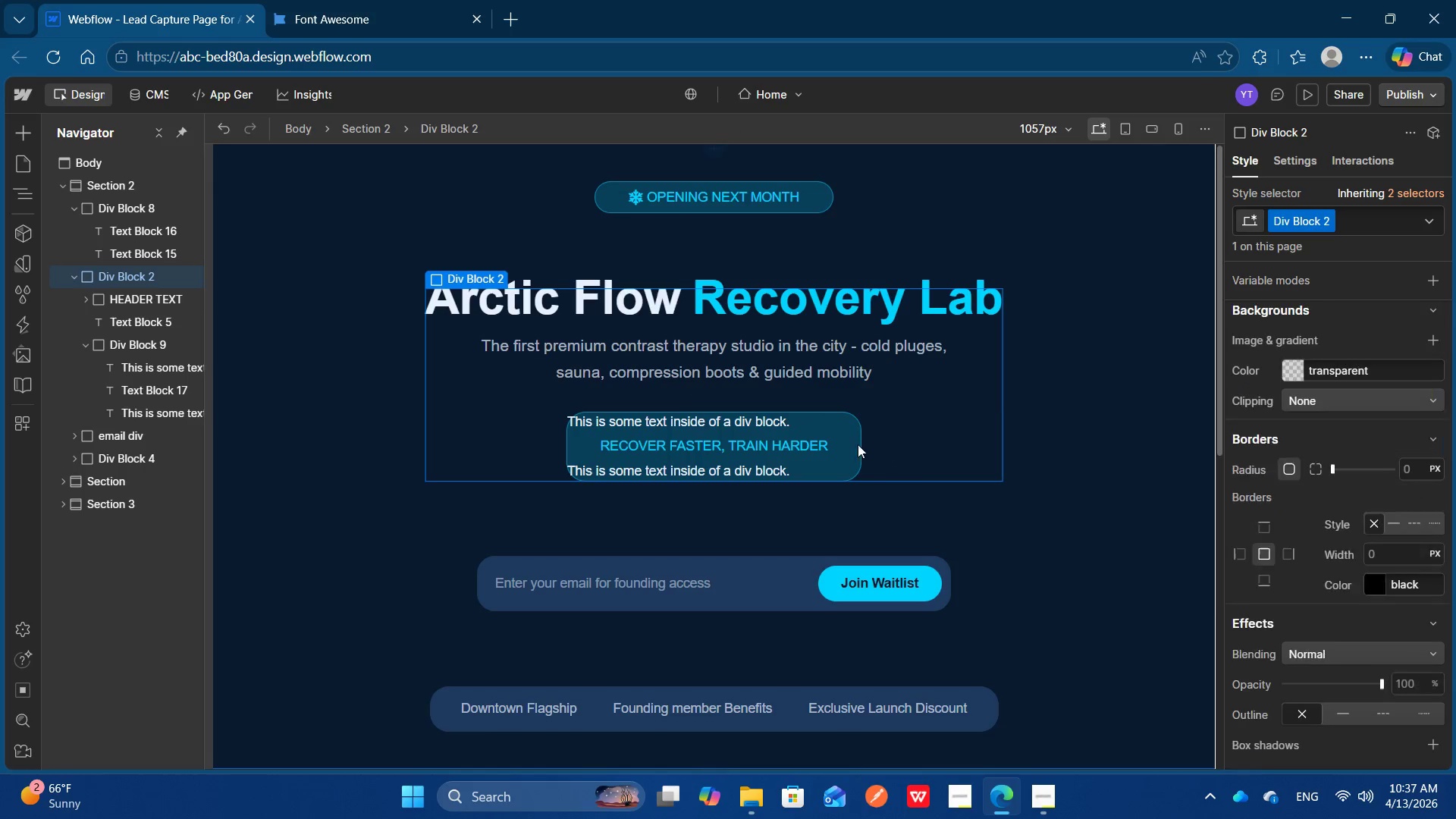 
left_click([850, 443])
 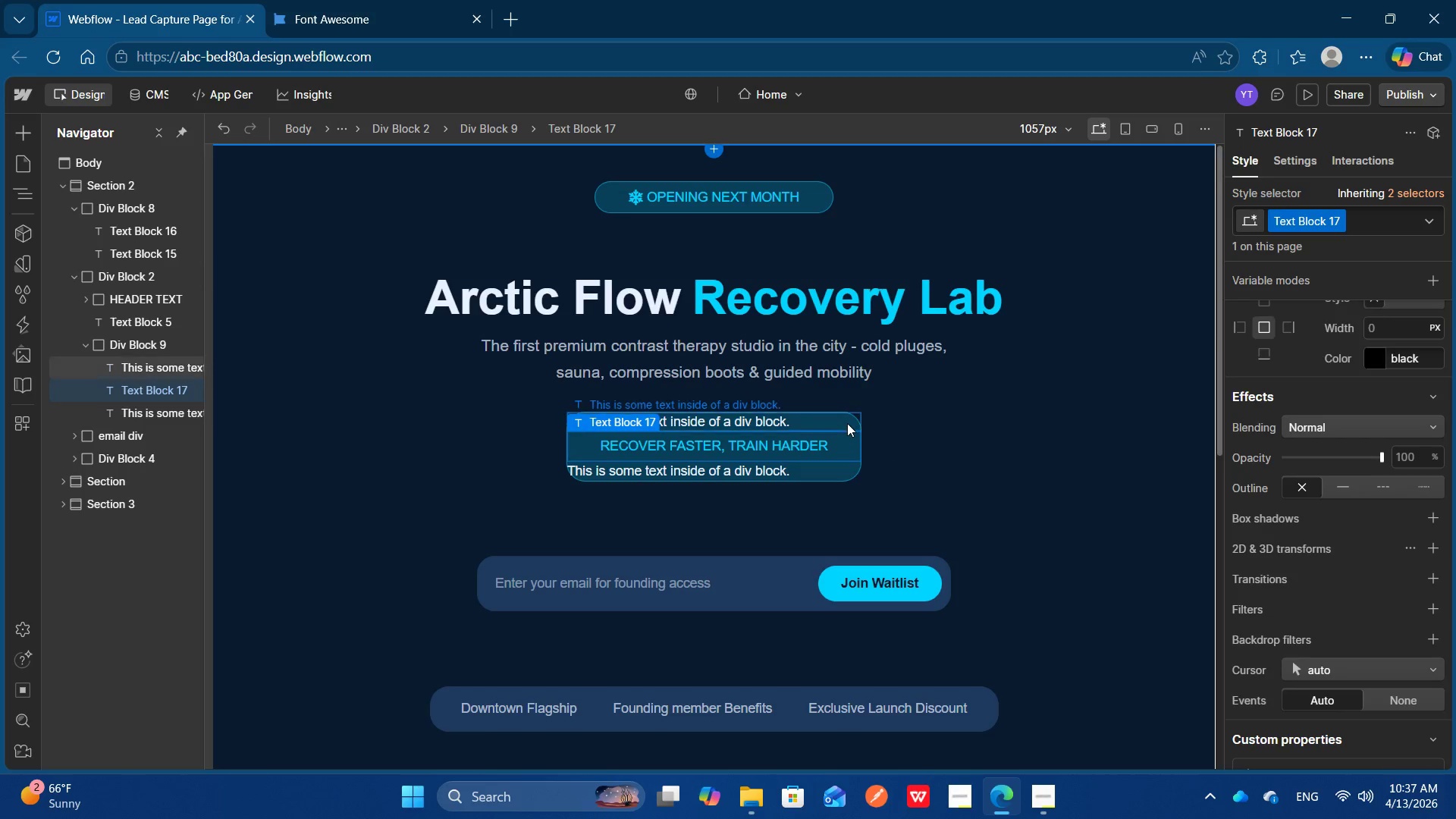 
left_click([847, 421])